 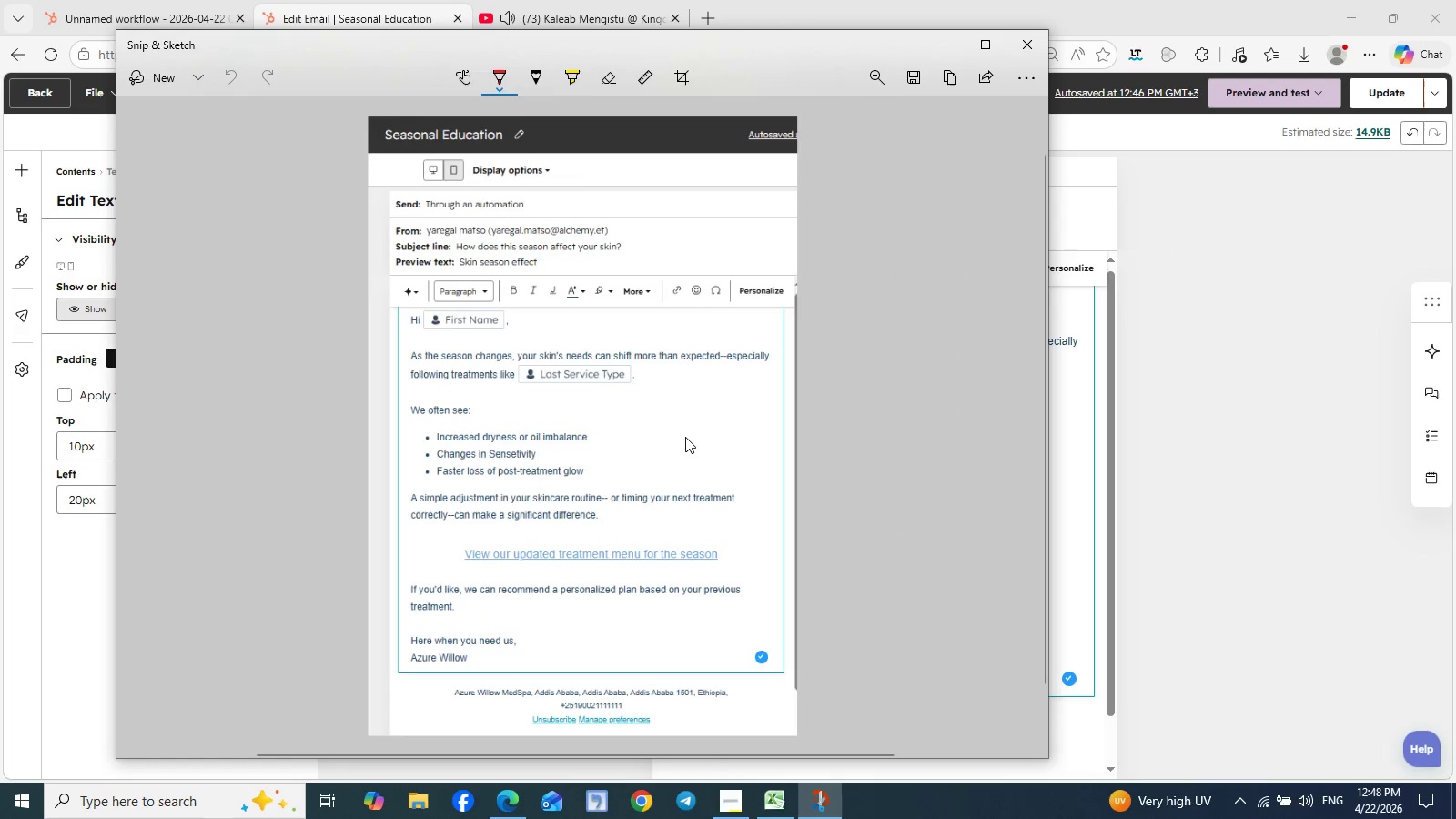 
left_click([1016, 42])
 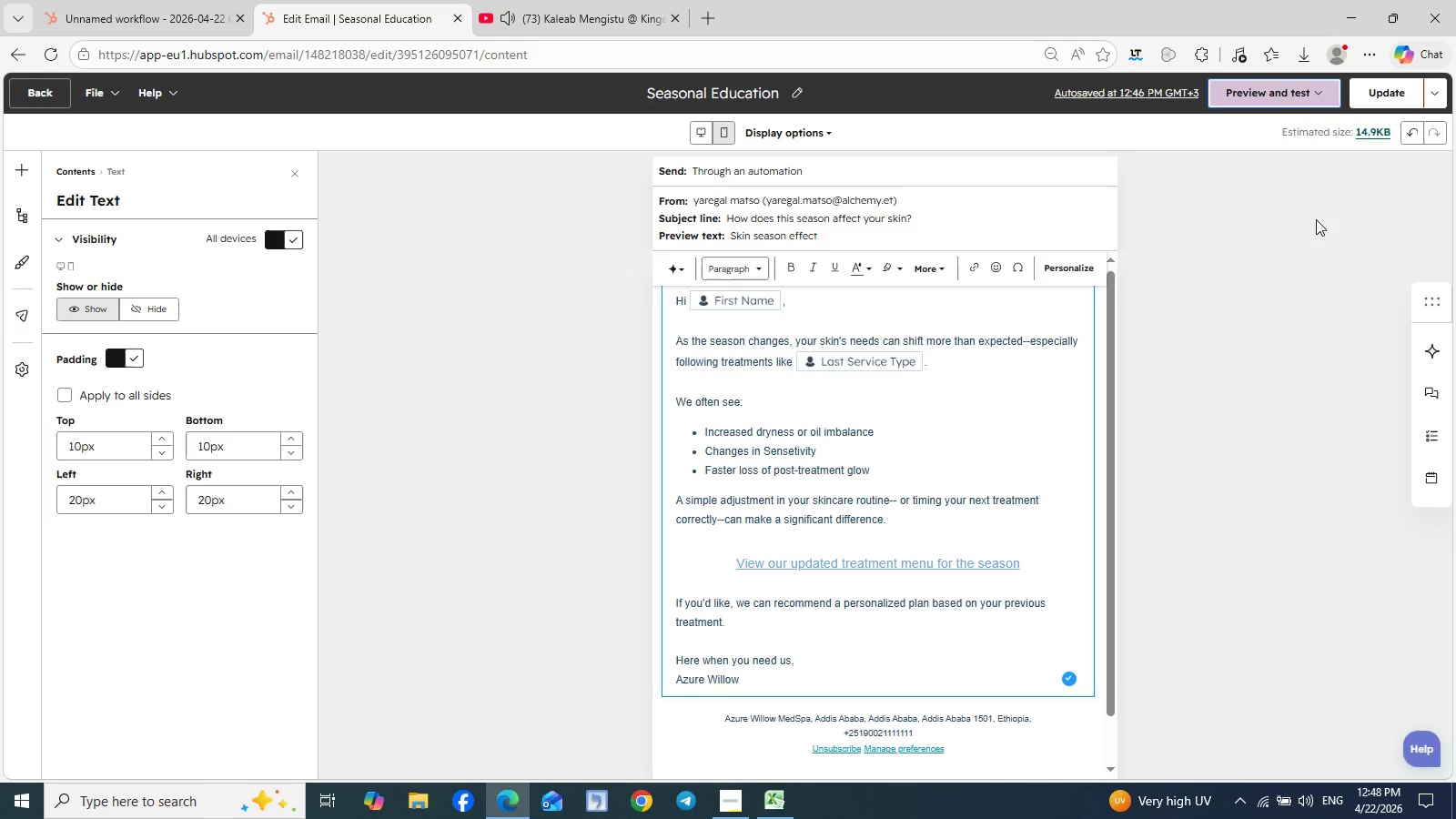 
left_click([1387, 85])
 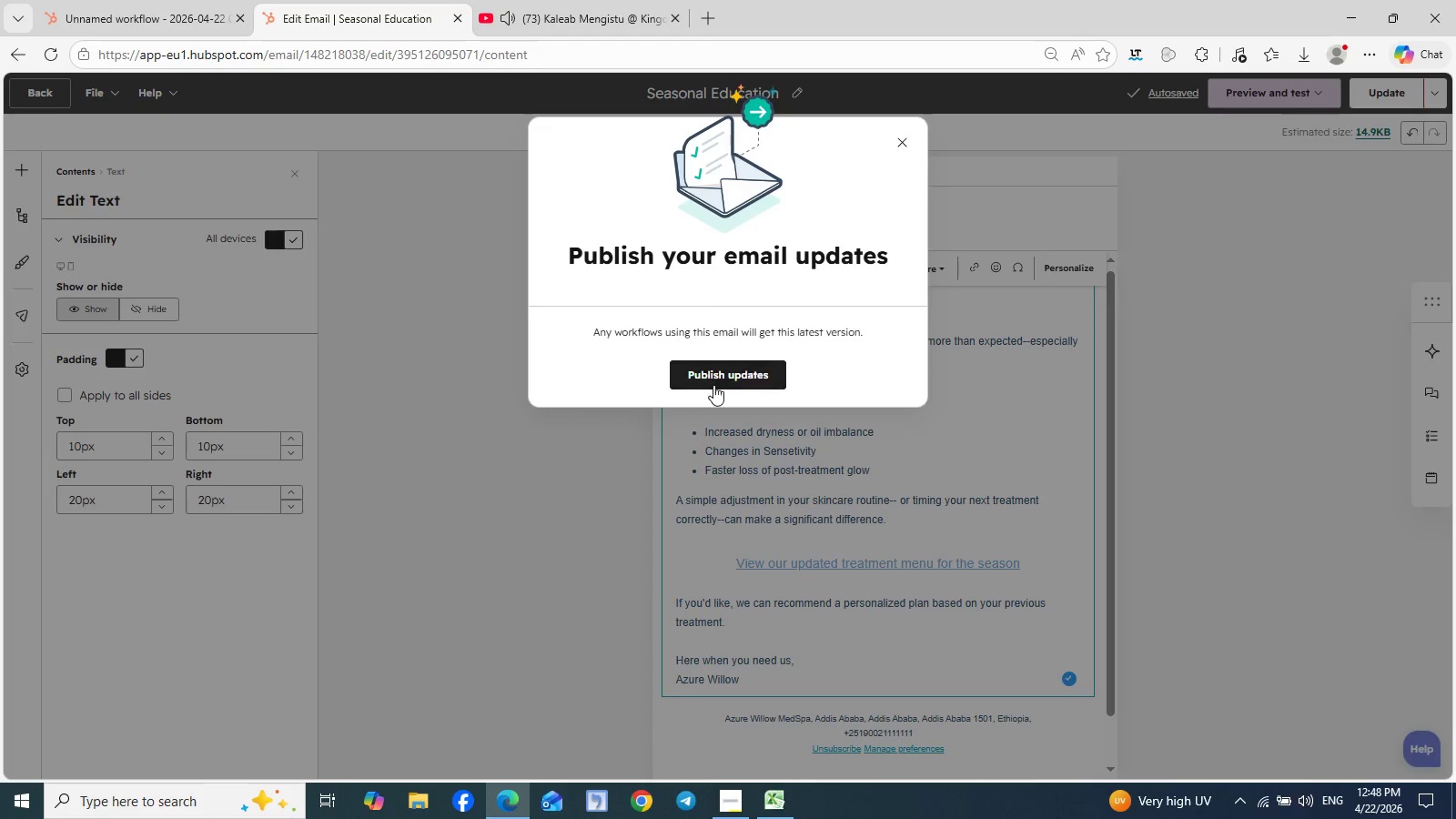 
left_click([720, 375])
 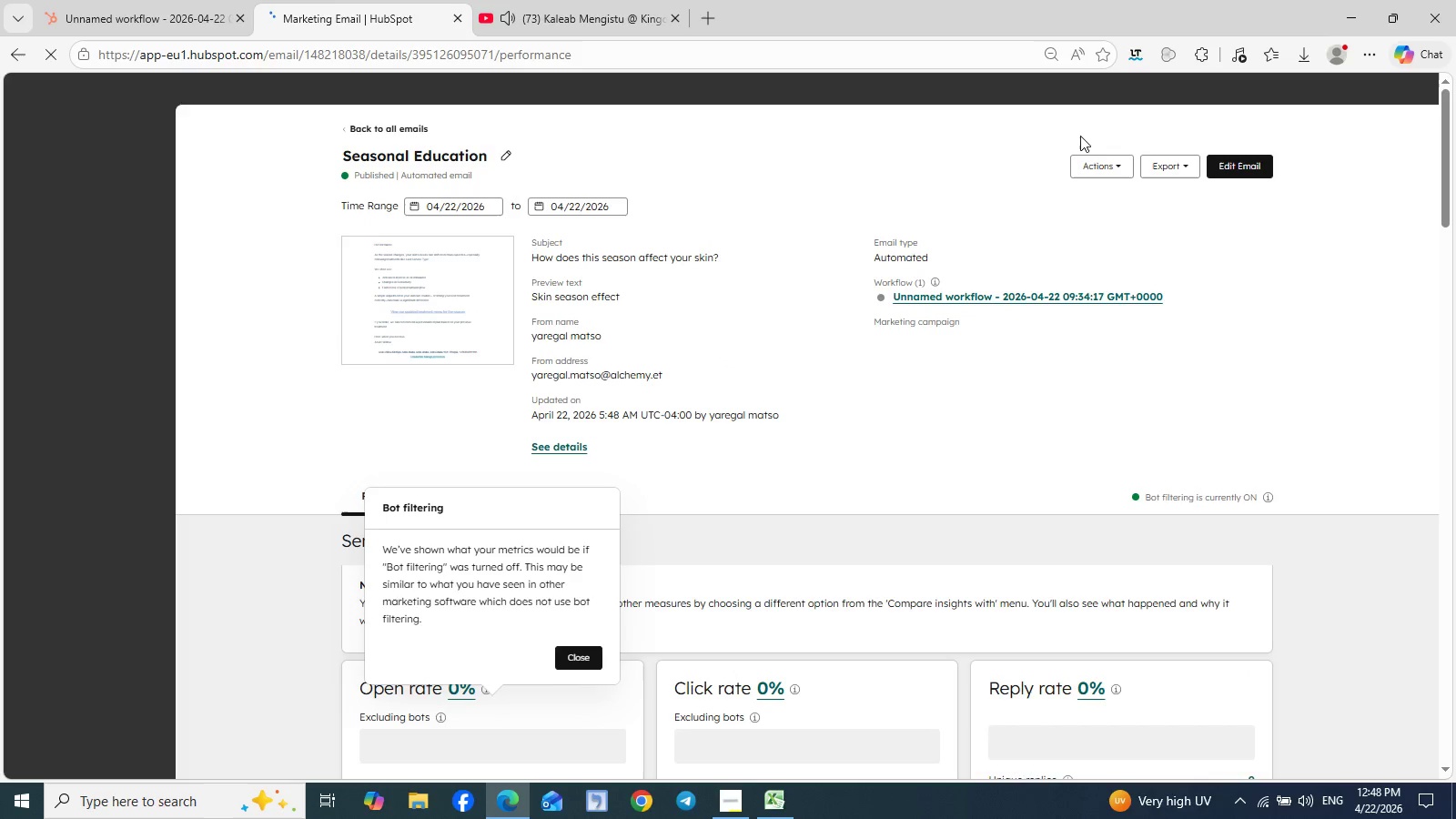 
wait(15.88)
 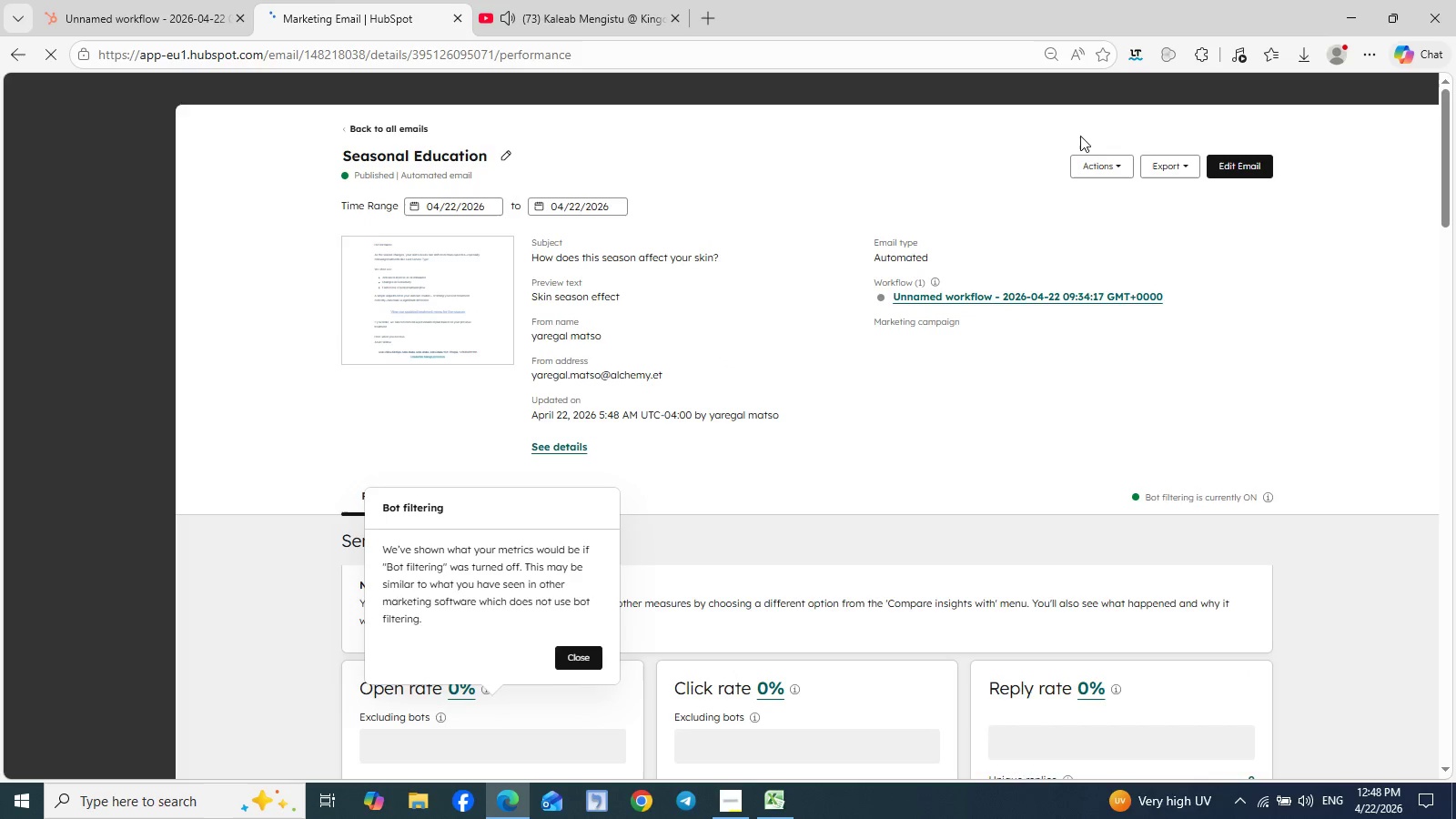 
scroll: coordinate [687, 362], scroll_direction: none, amount: 0.0
 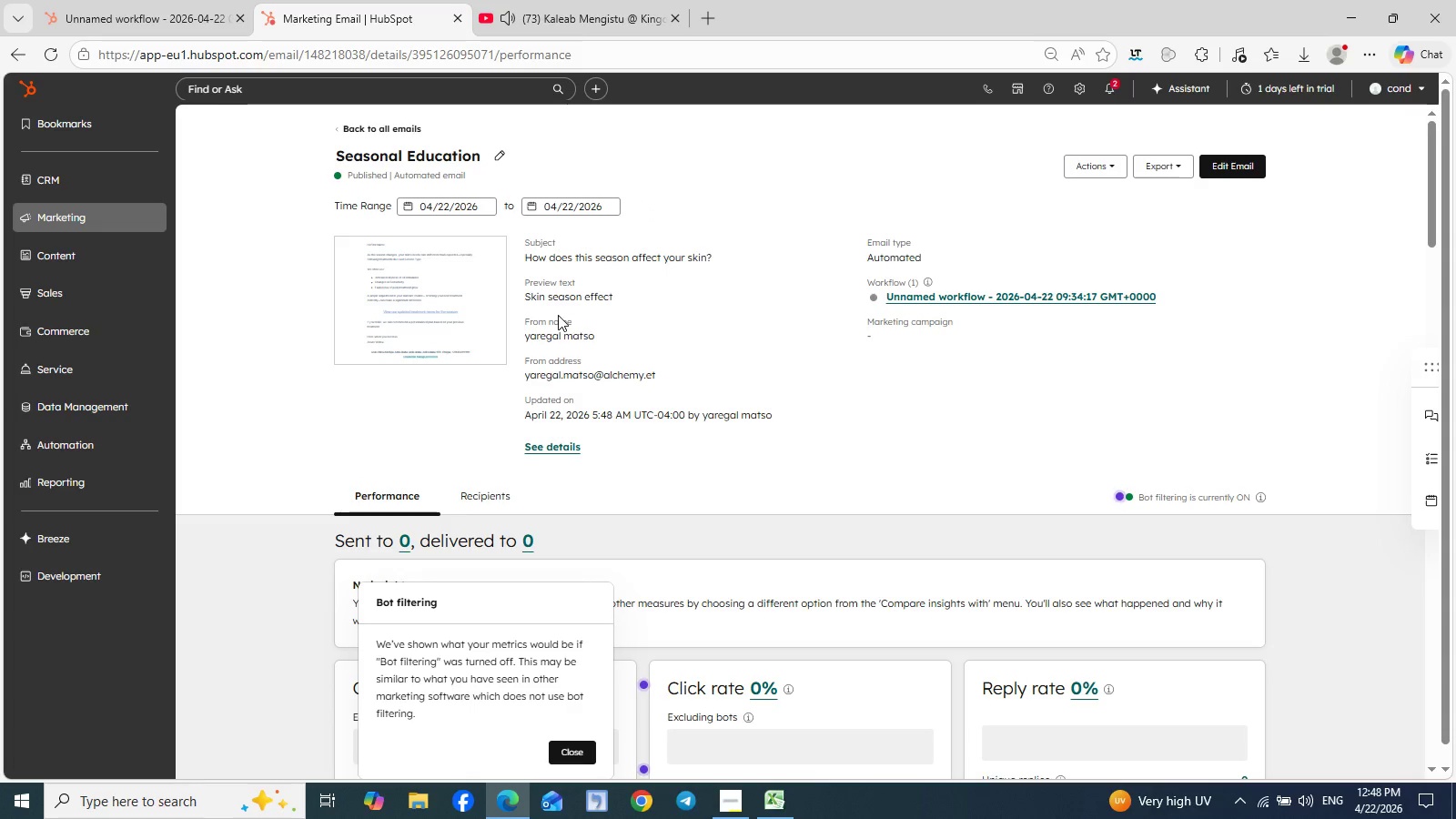 
scroll: coordinate [252, 174], scroll_direction: up, amount: 6.0
 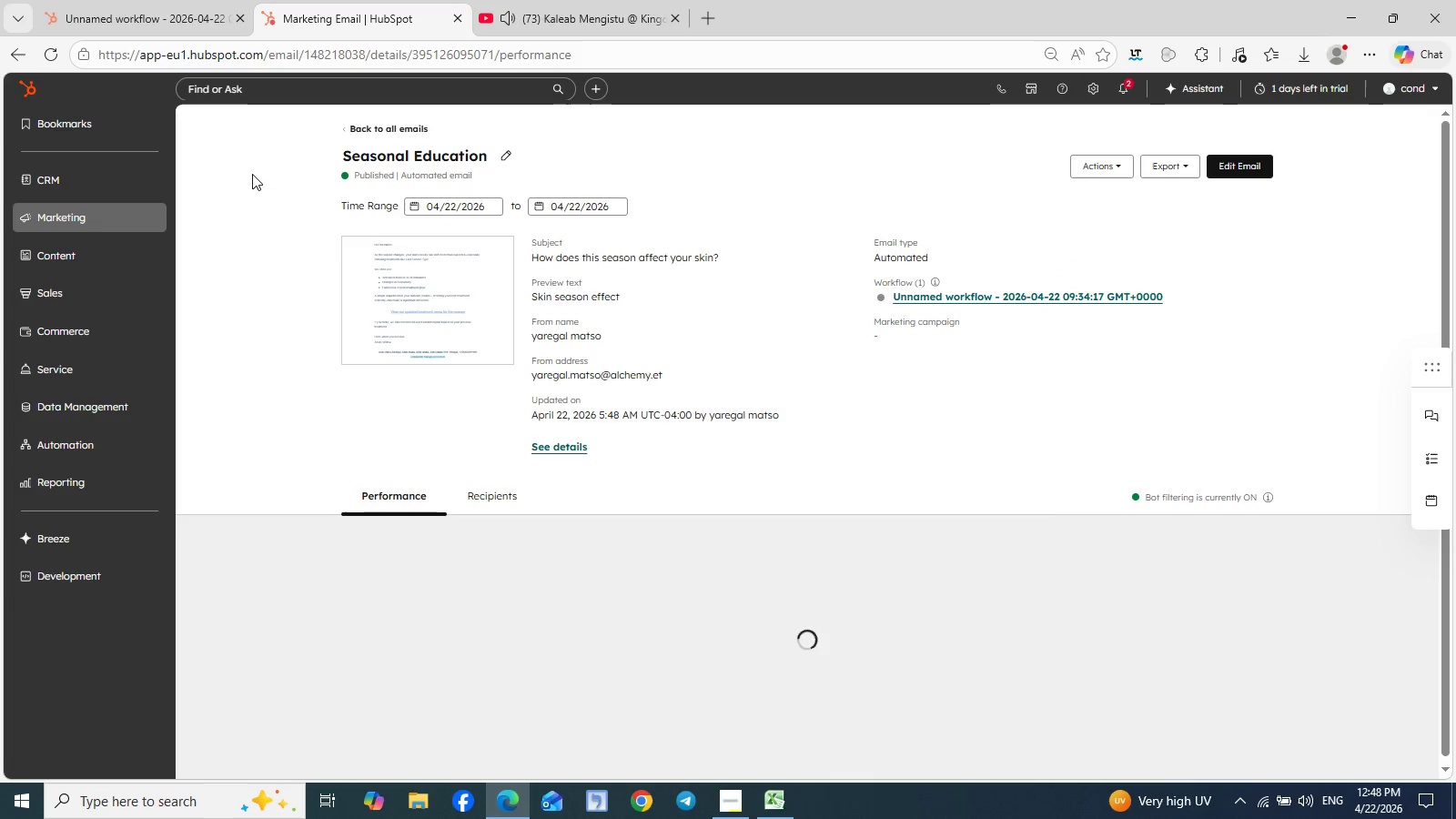 
scroll: coordinate [252, 174], scroll_direction: down, amount: 1.0
 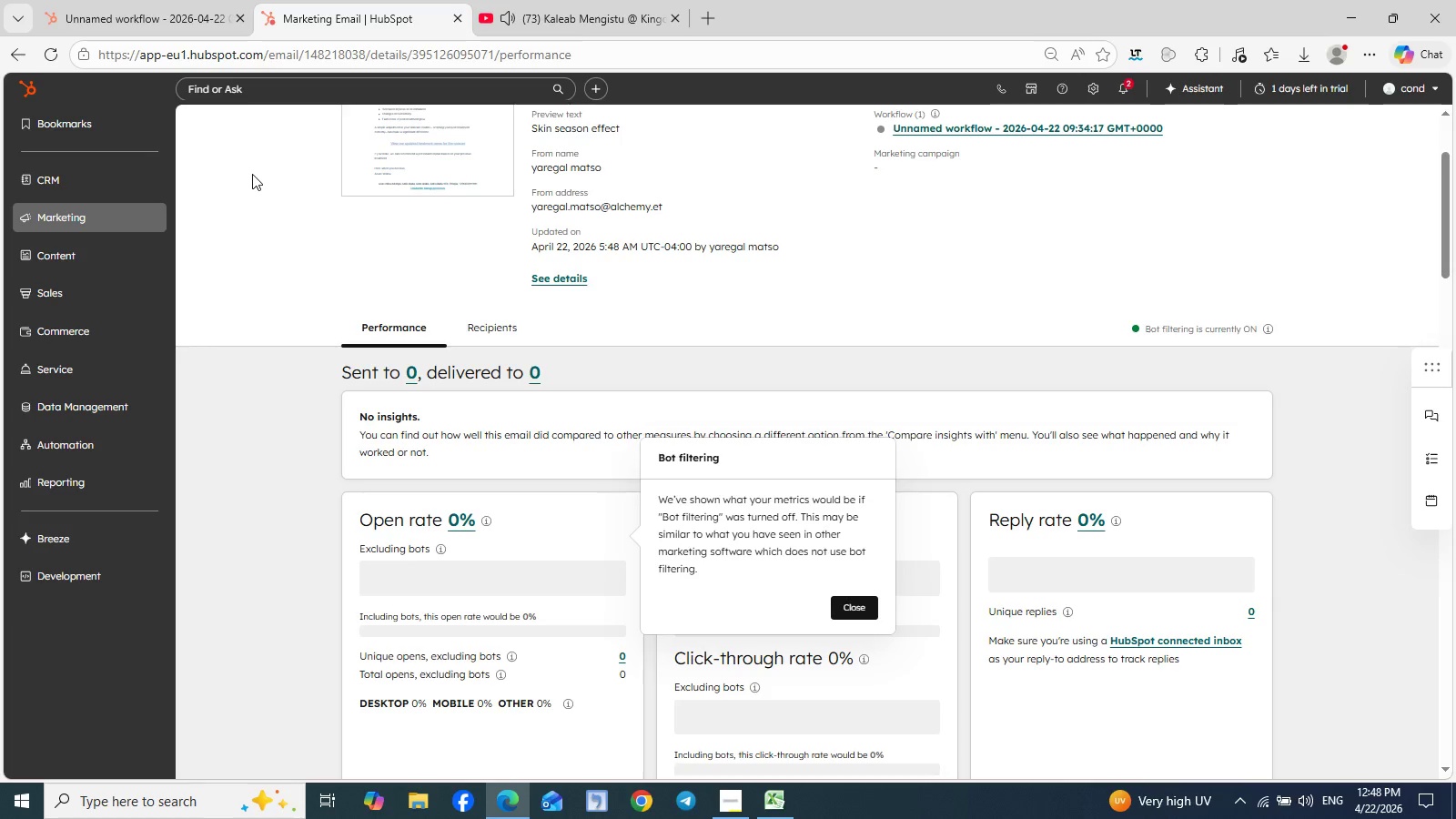 
scroll: coordinate [252, 174], scroll_direction: up, amount: 7.0
 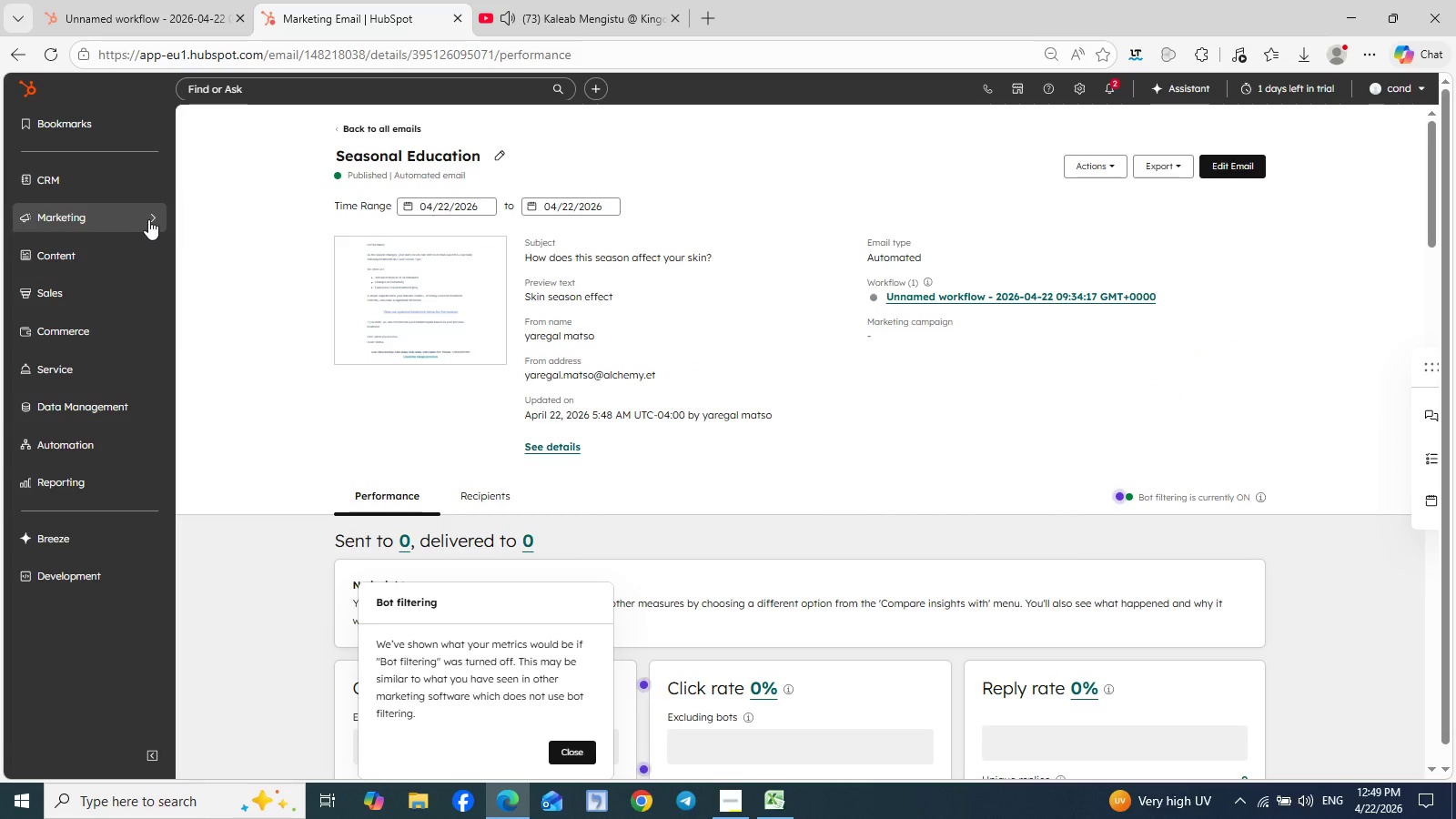 
left_click([148, 217])
 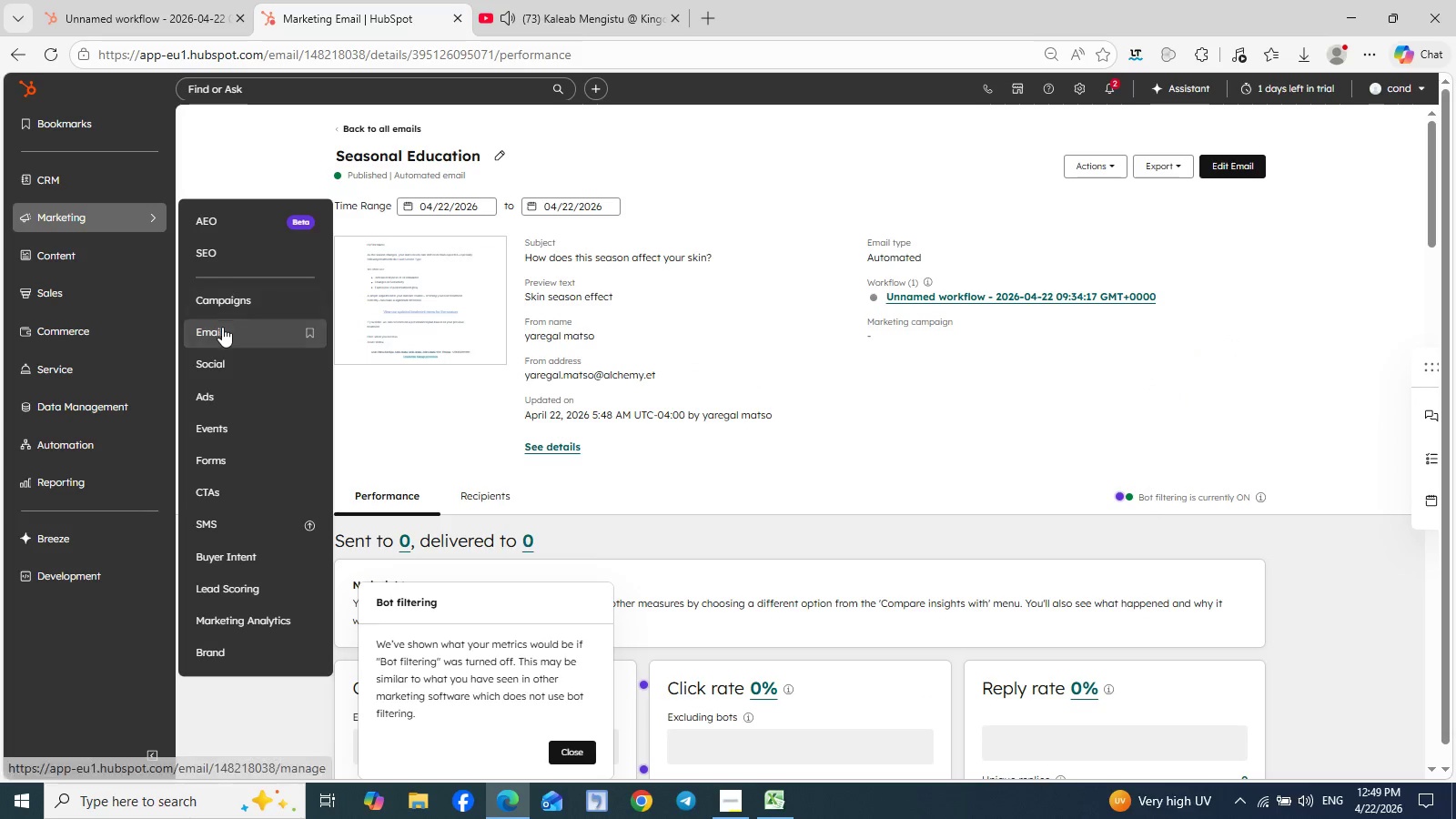 
left_click([224, 329])
 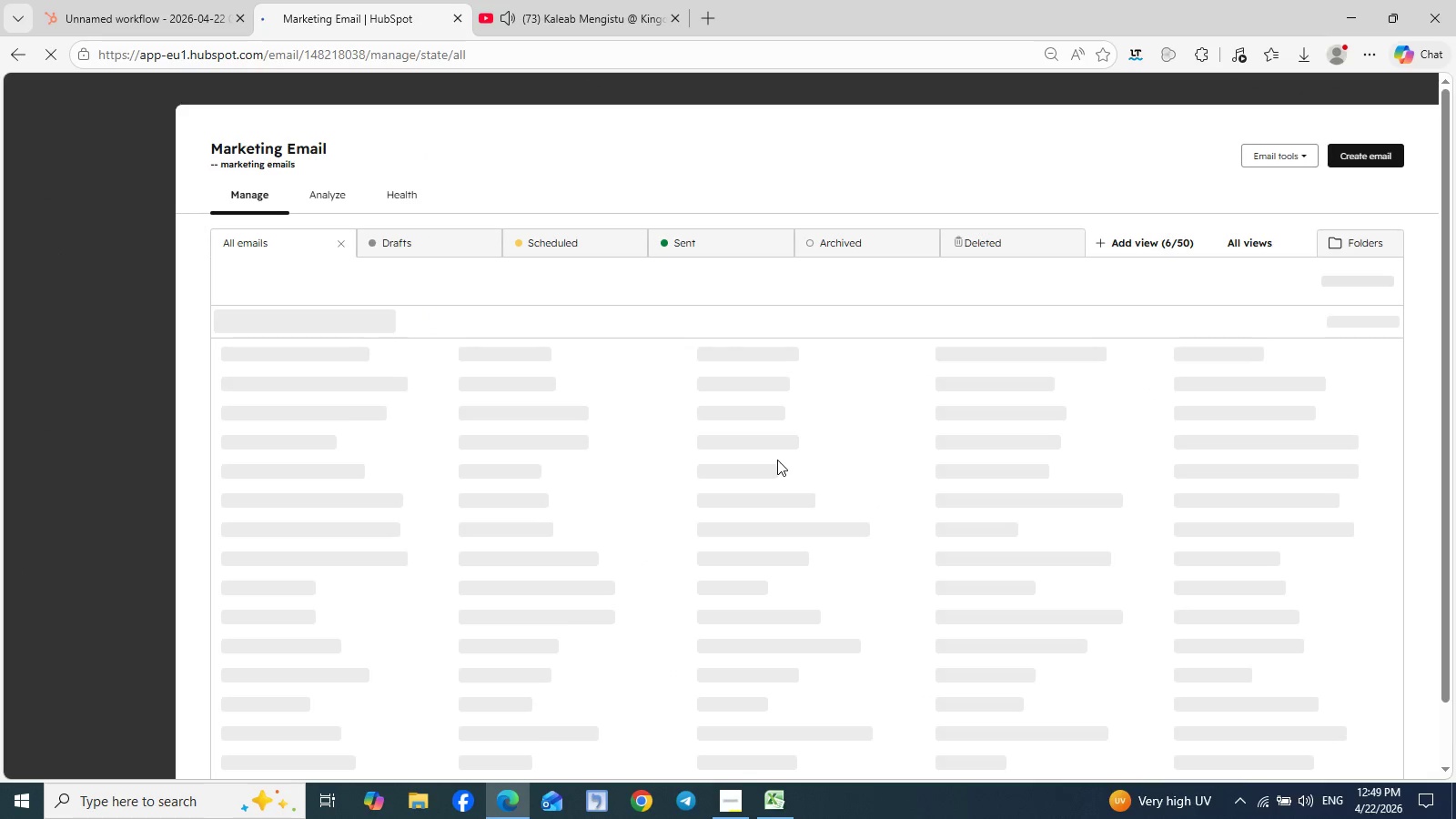 
wait(9.59)
 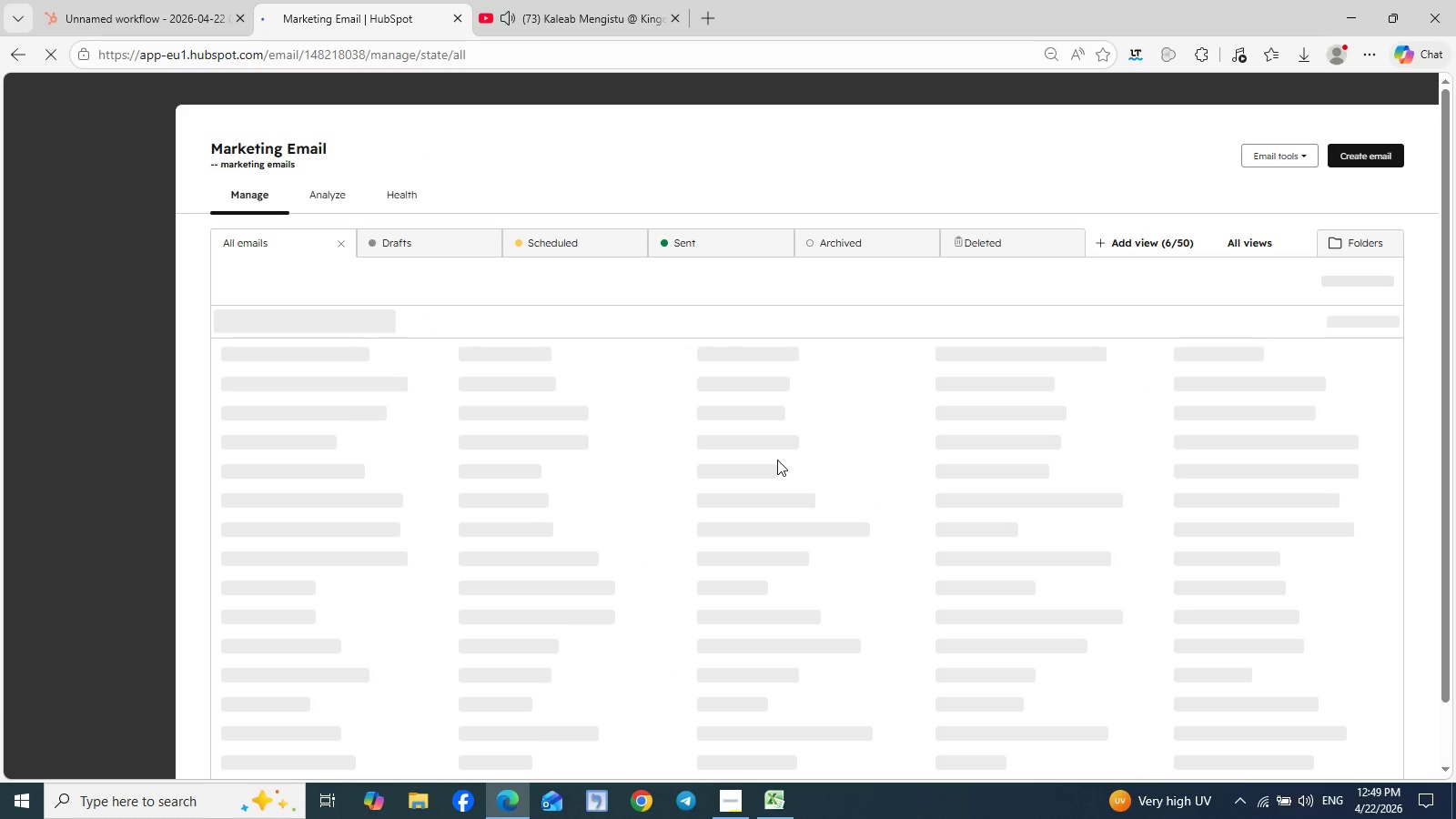 
left_click([450, 461])
 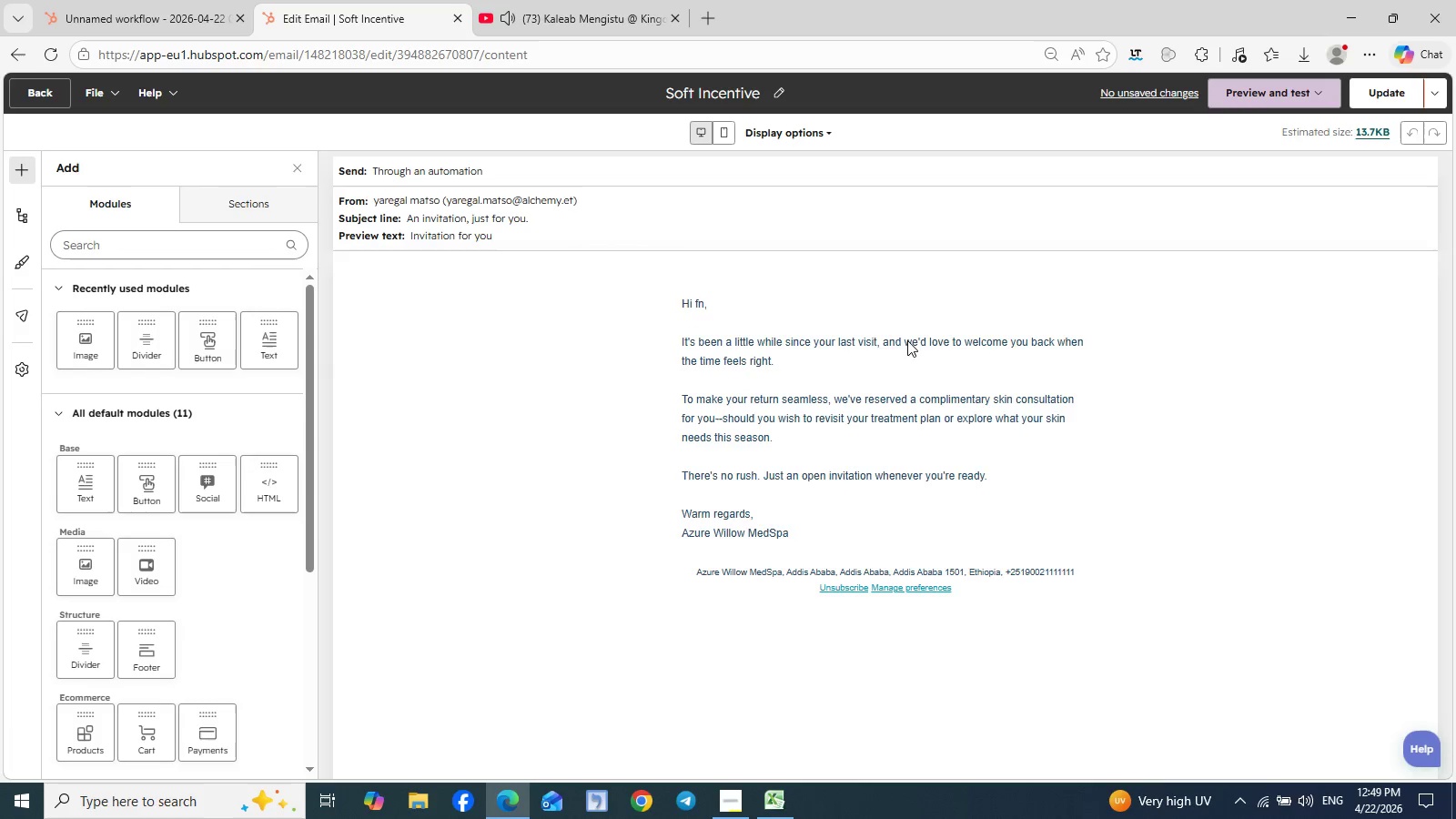 
wait(7.08)
 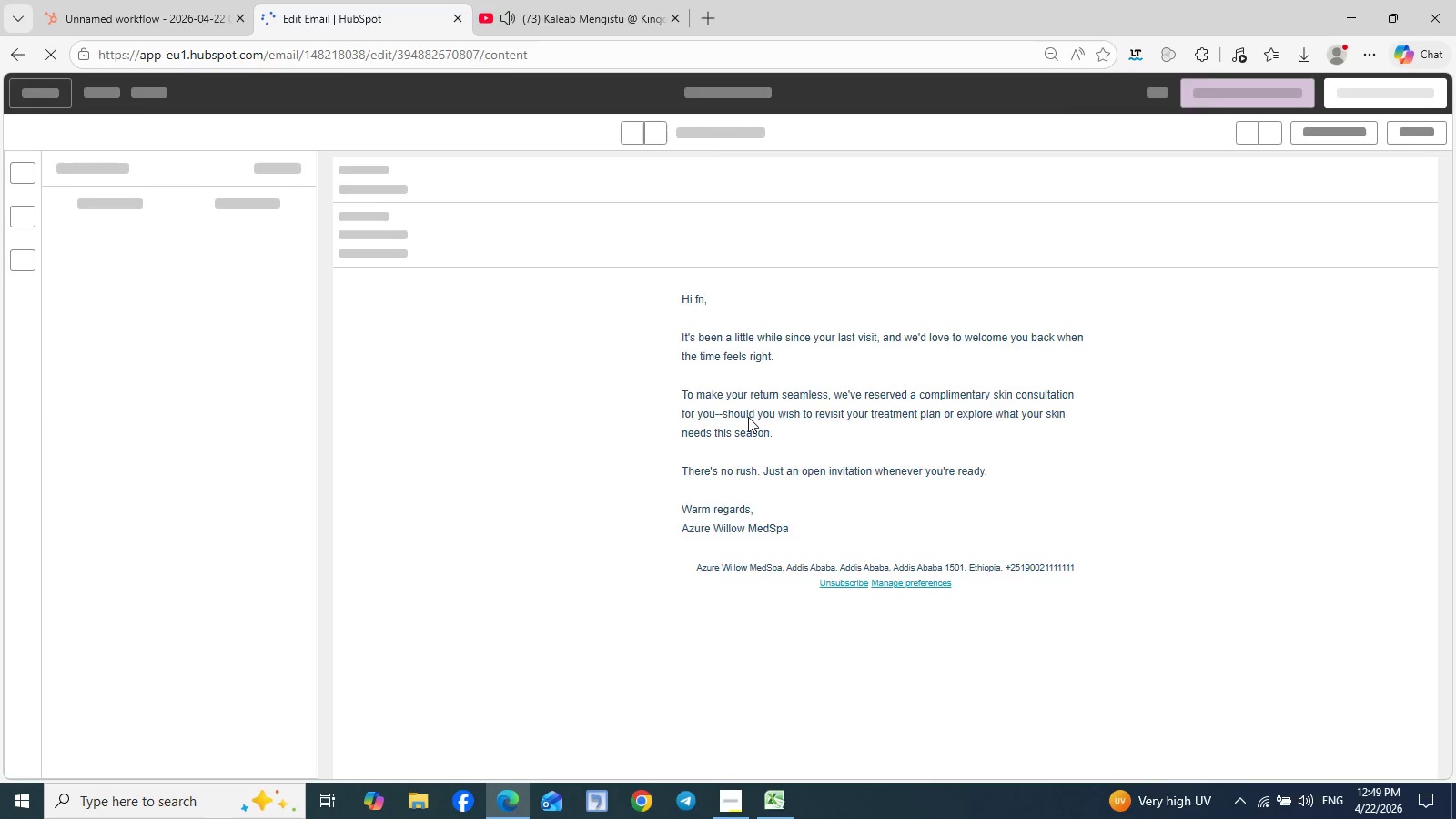 
left_click([761, 313])
 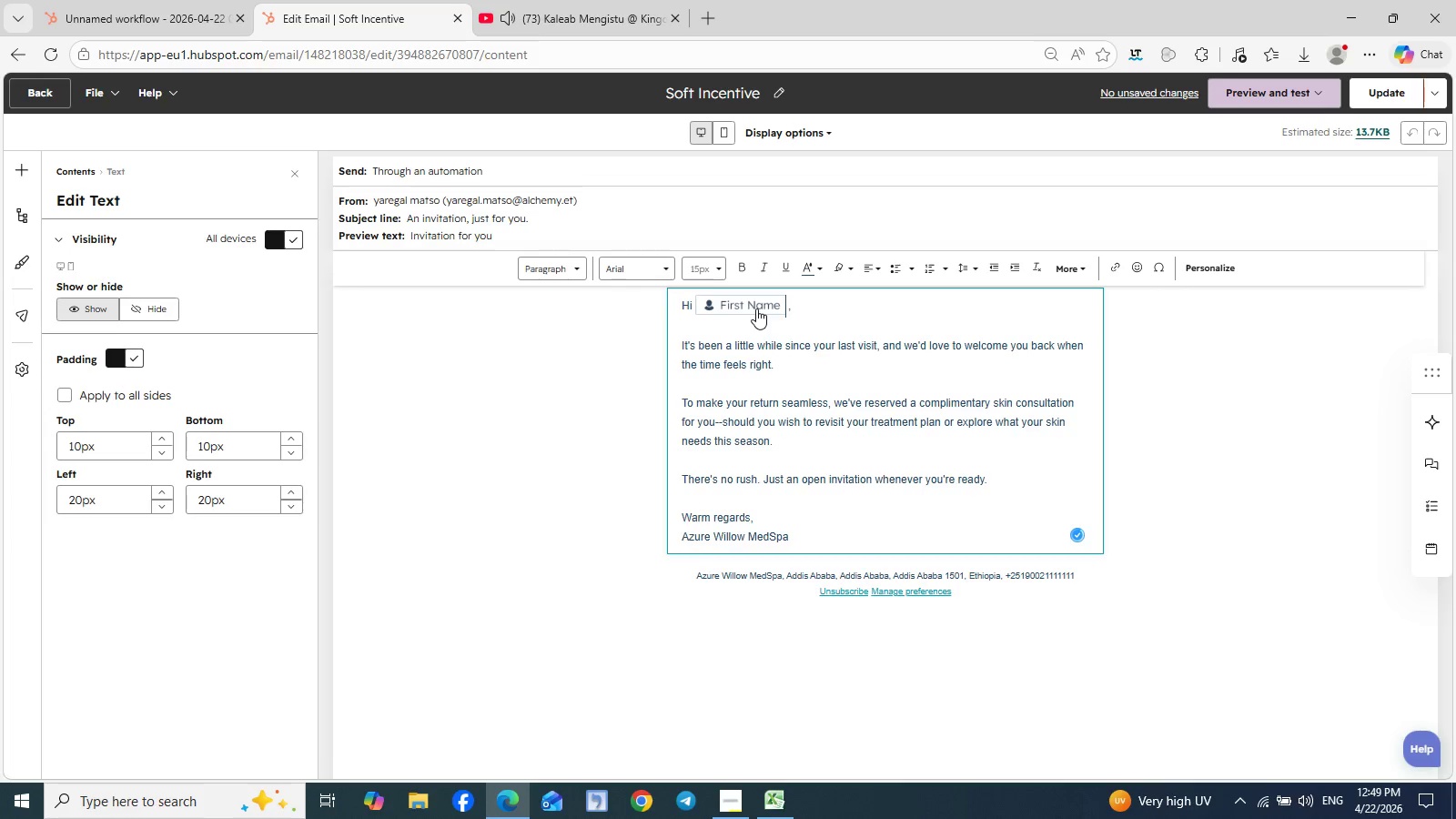 
left_click([756, 308])
 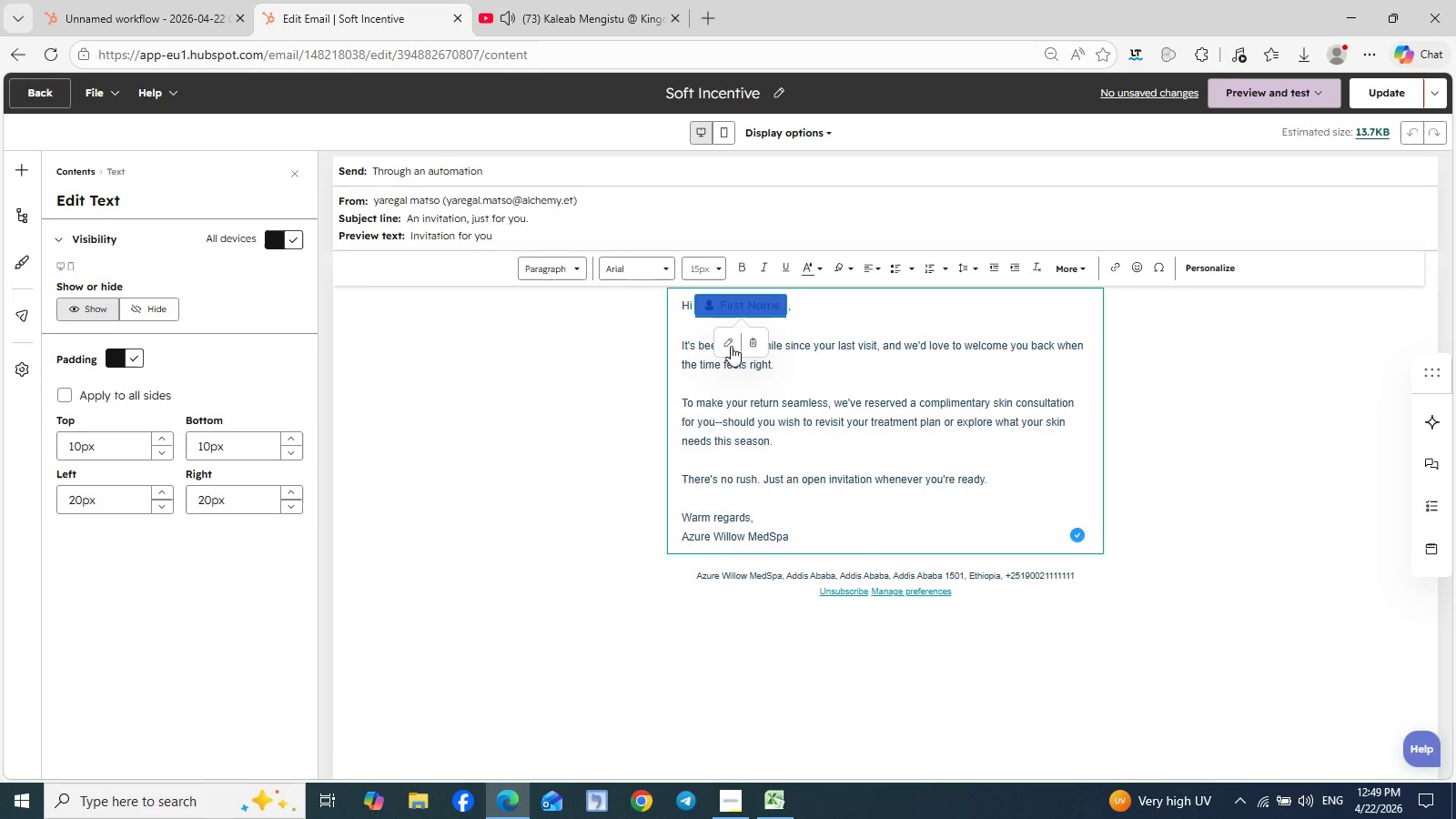 
left_click([727, 346])
 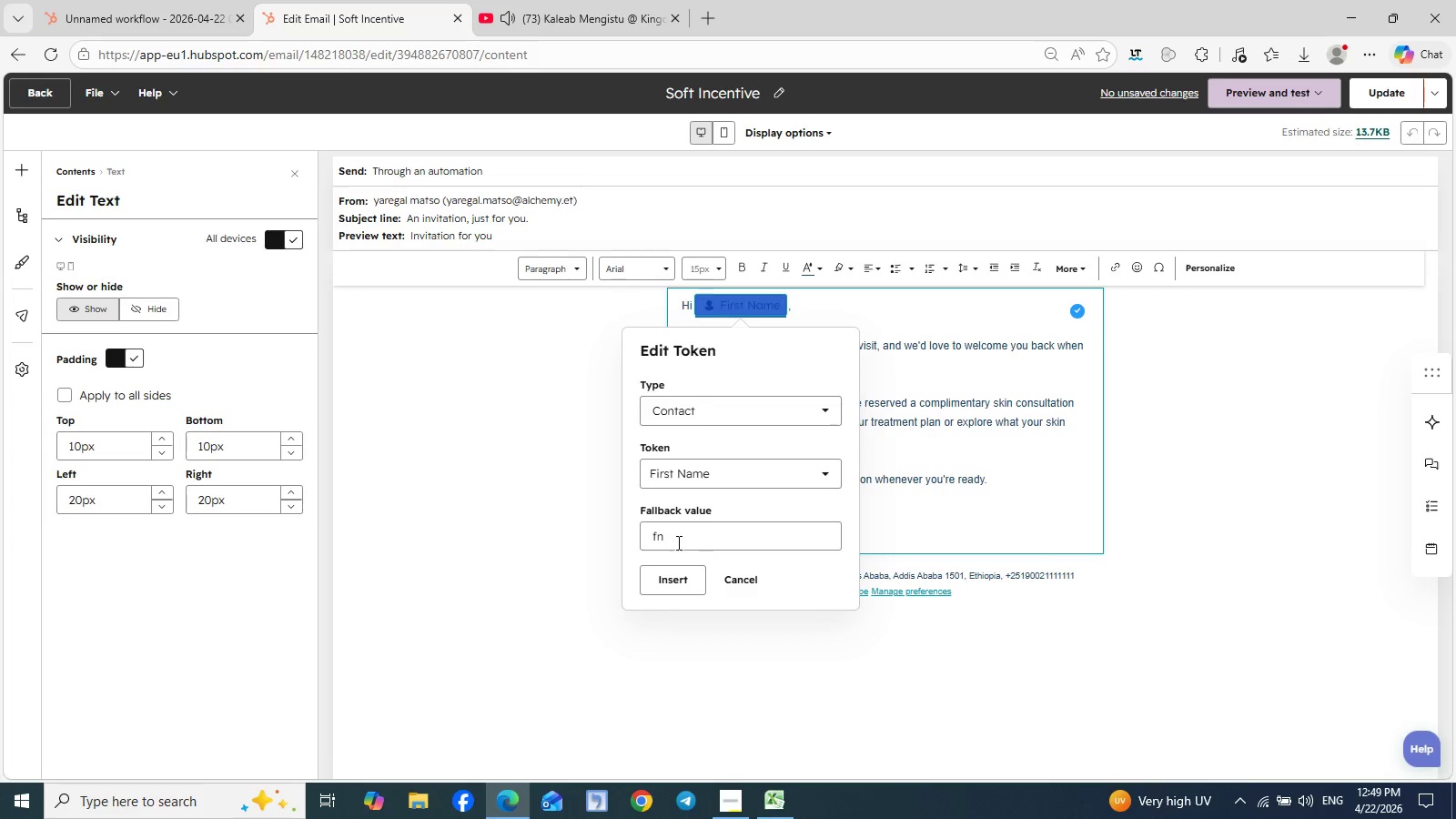 
double_click([677, 537])
 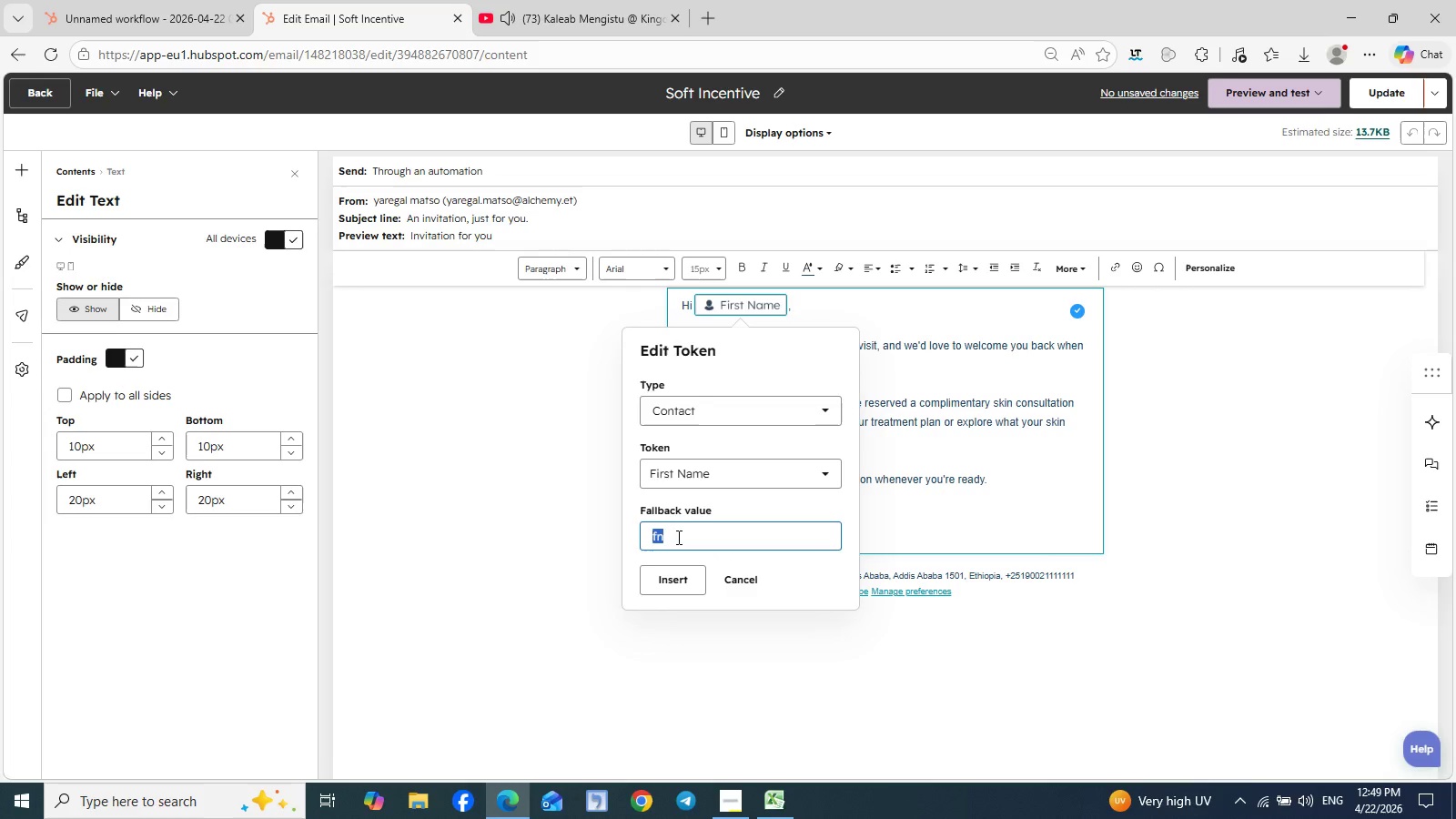 
type(First name)
 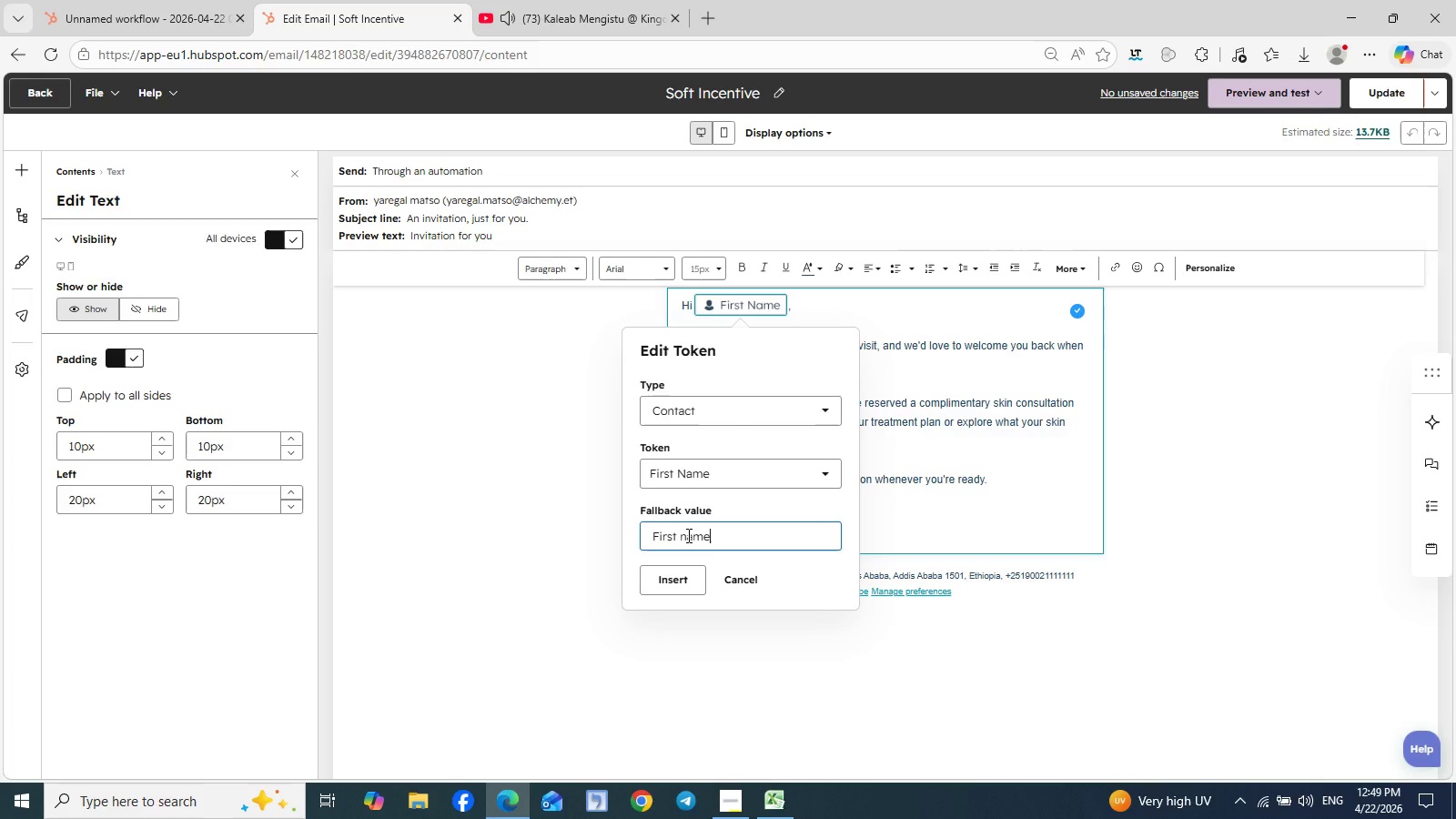 
wait(5.61)
 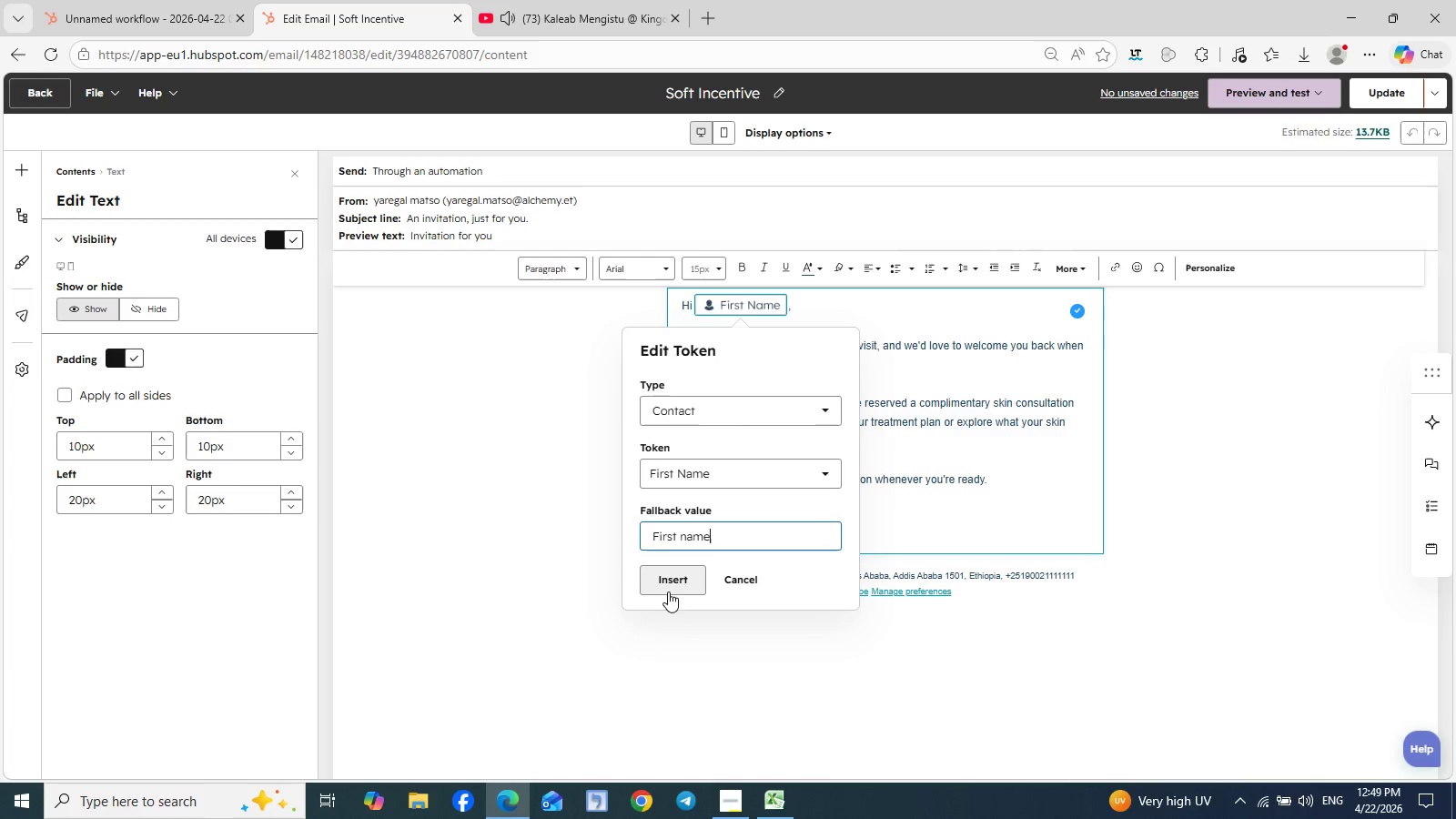 
left_click([687, 535])
 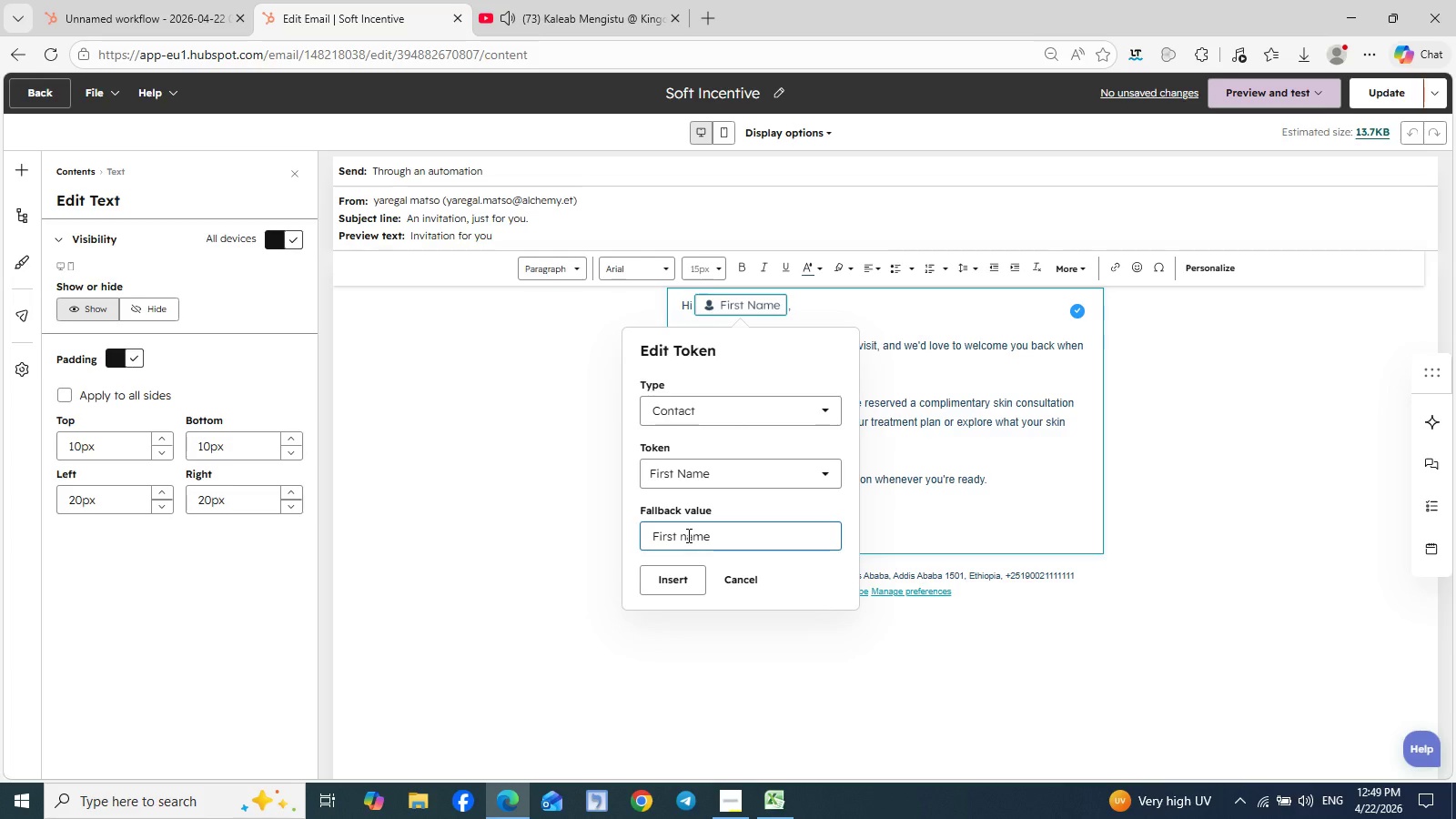 
key(Backspace)
 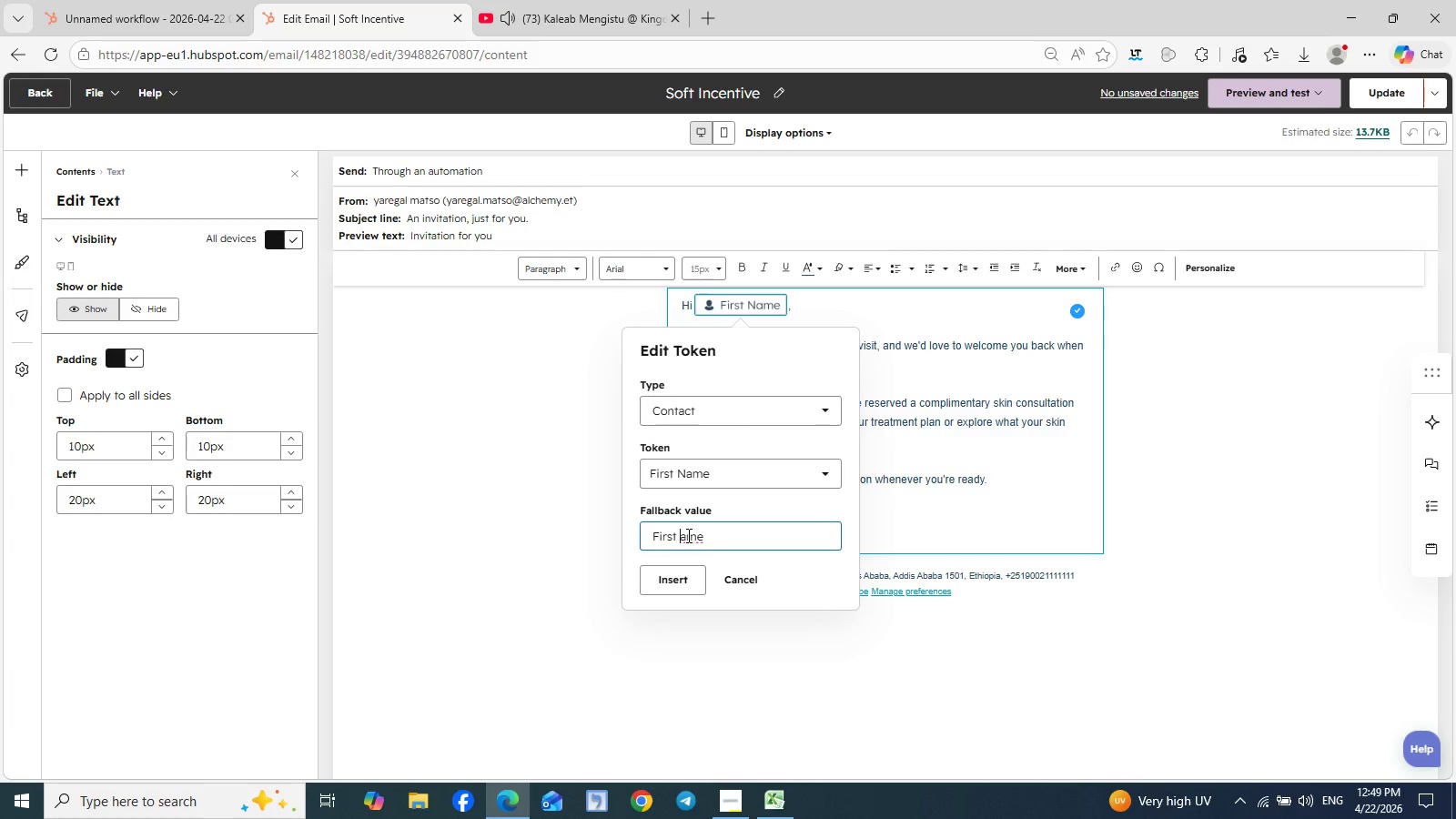 
key(Shift+N)
 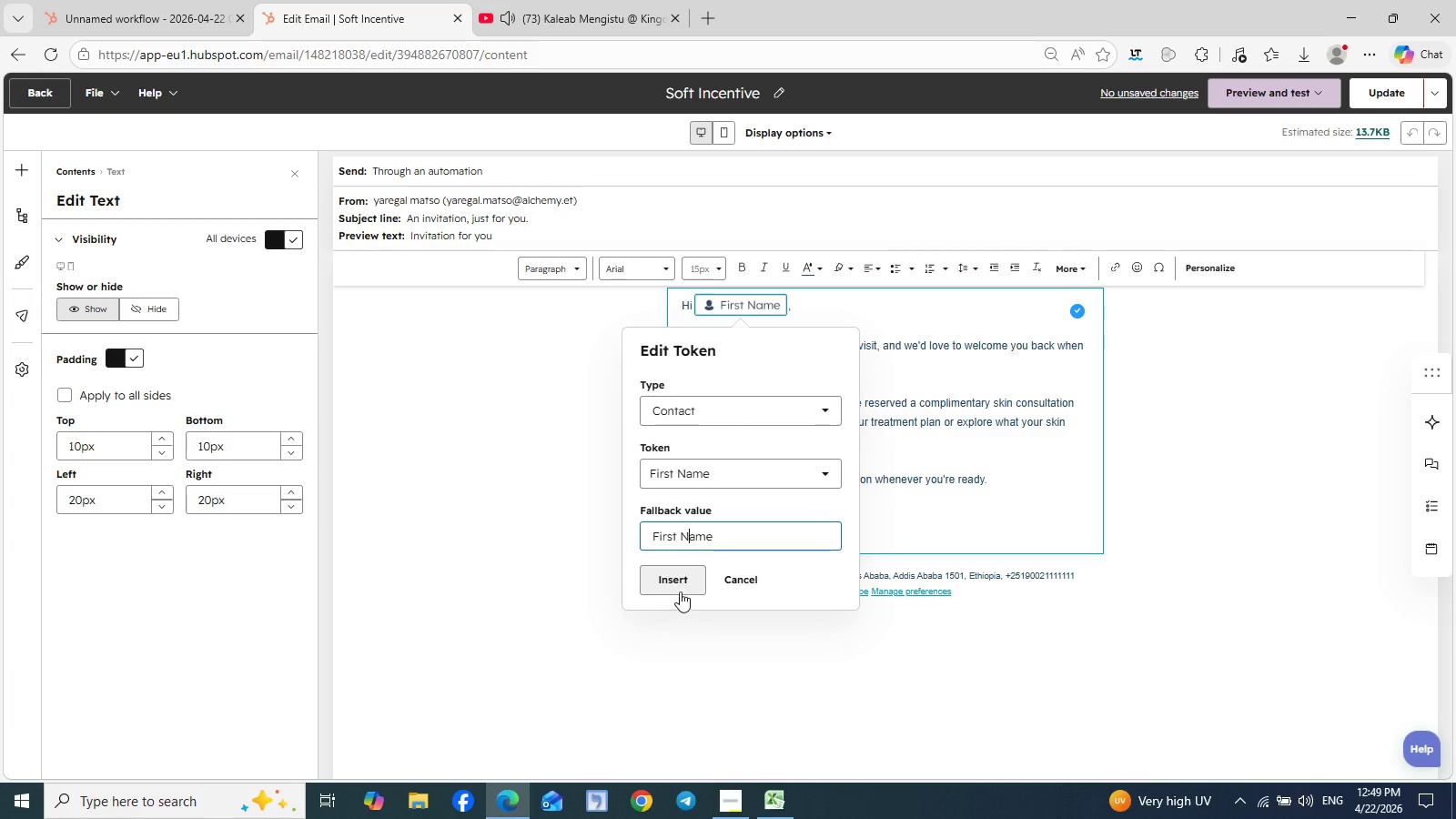 
left_click([677, 582])
 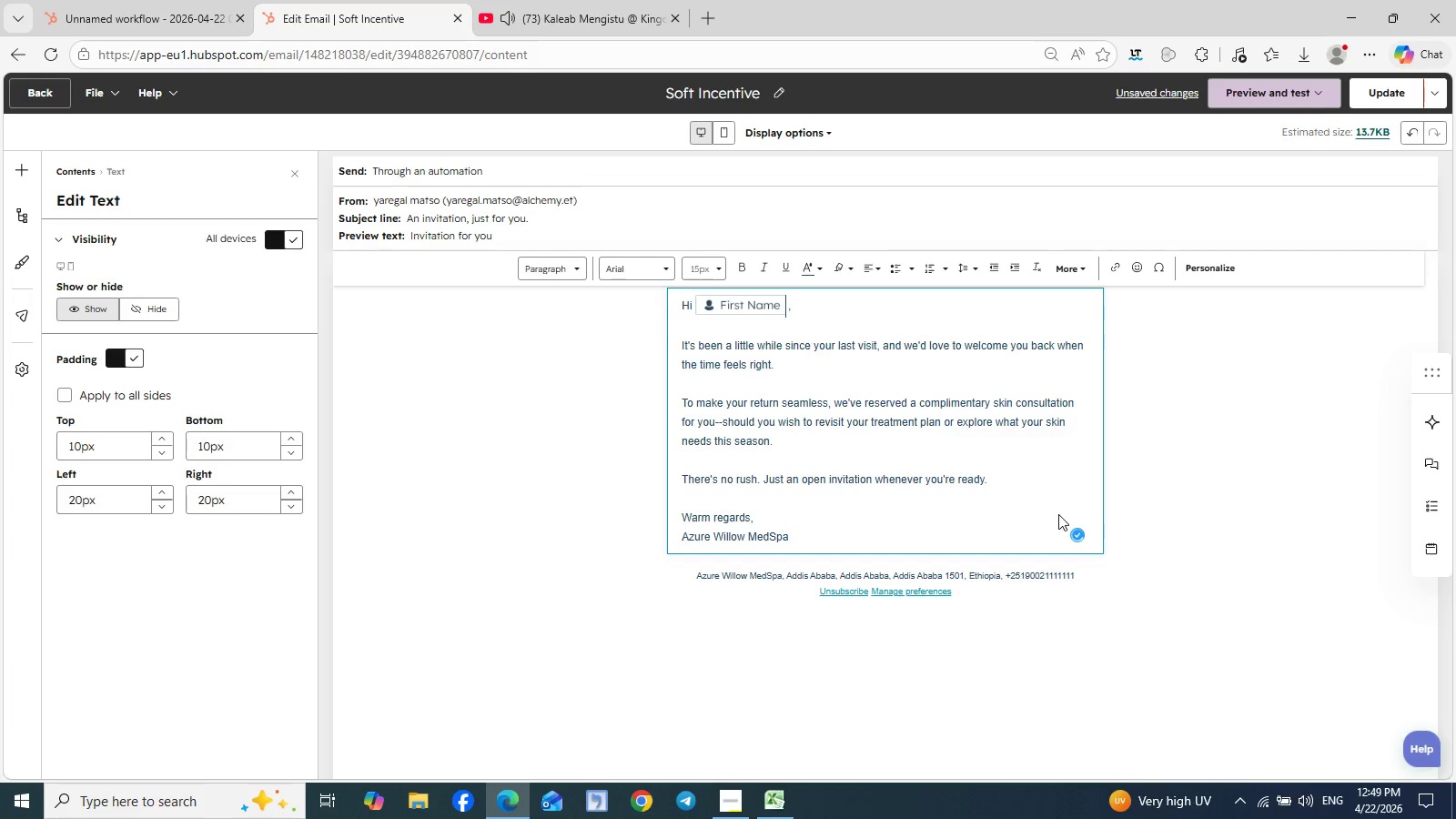 
scroll: coordinate [1151, 527], scroll_direction: up, amount: 2.0
 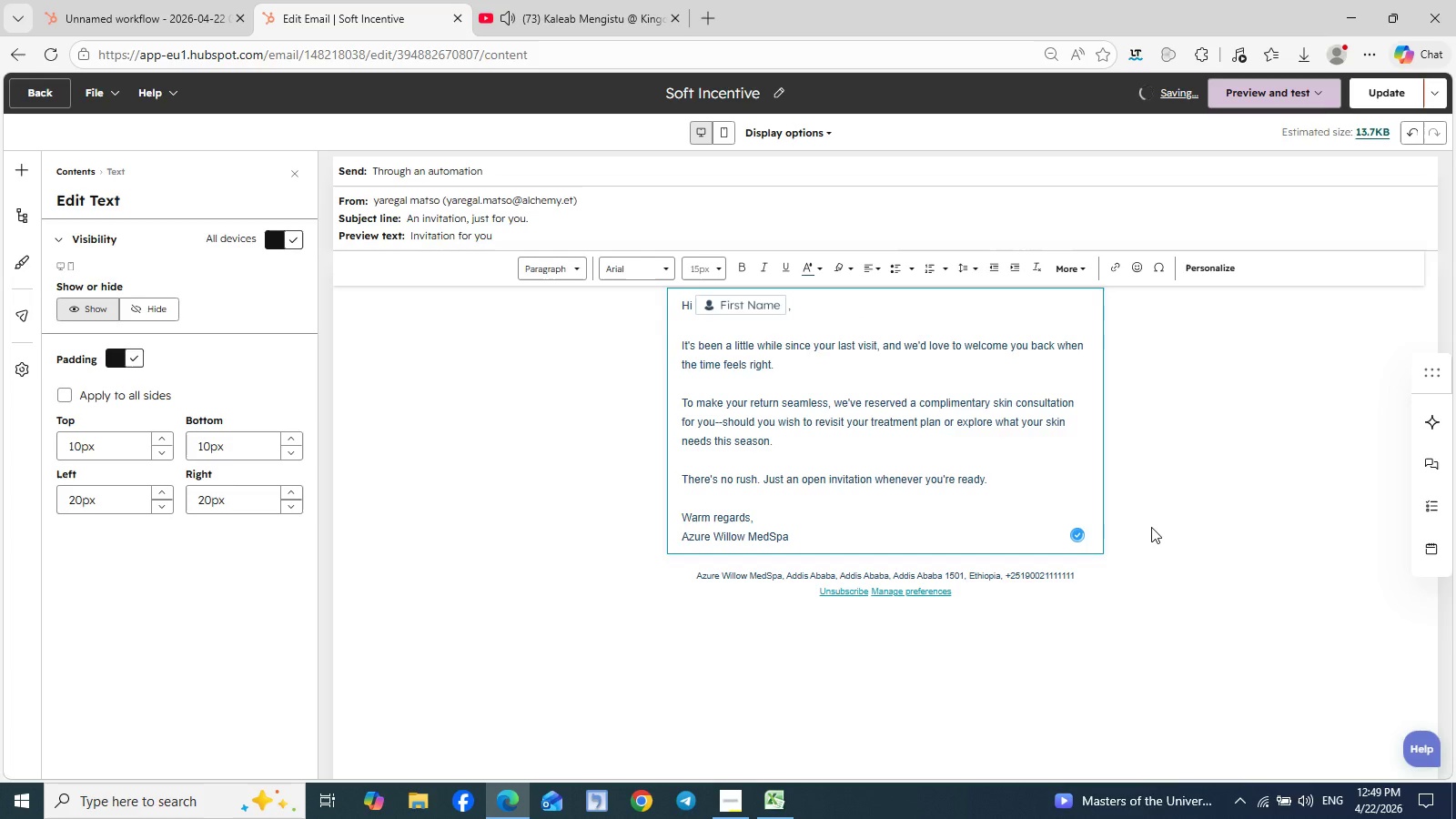 
hold_key(key=ControlLeft, duration=1.52)
scroll: coordinate [1151, 527], scroll_direction: up, amount: 1.0
 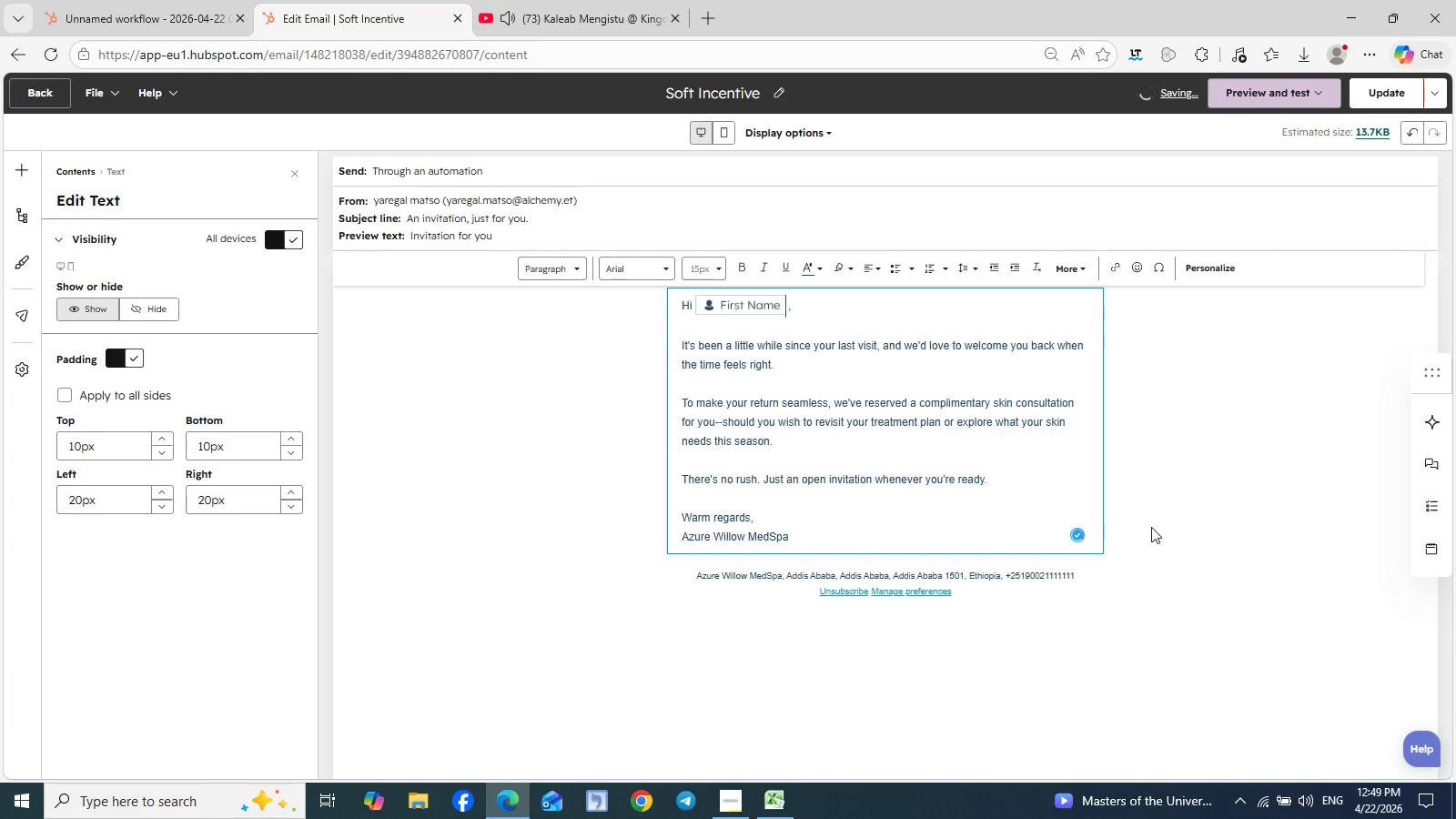 
hold_key(key=ControlLeft, duration=1.53)
 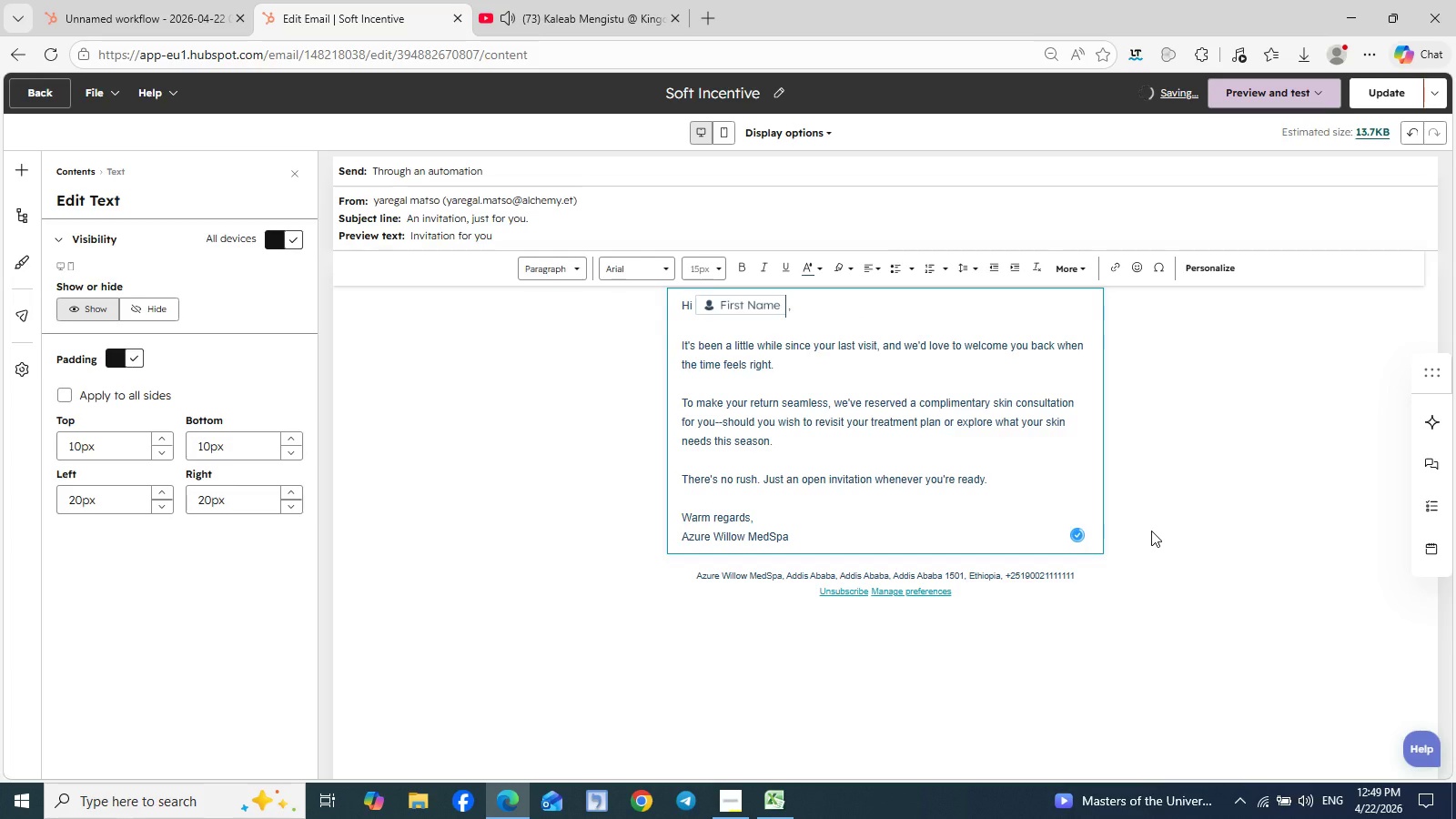 
hold_key(key=ControlLeft, duration=1.53)
 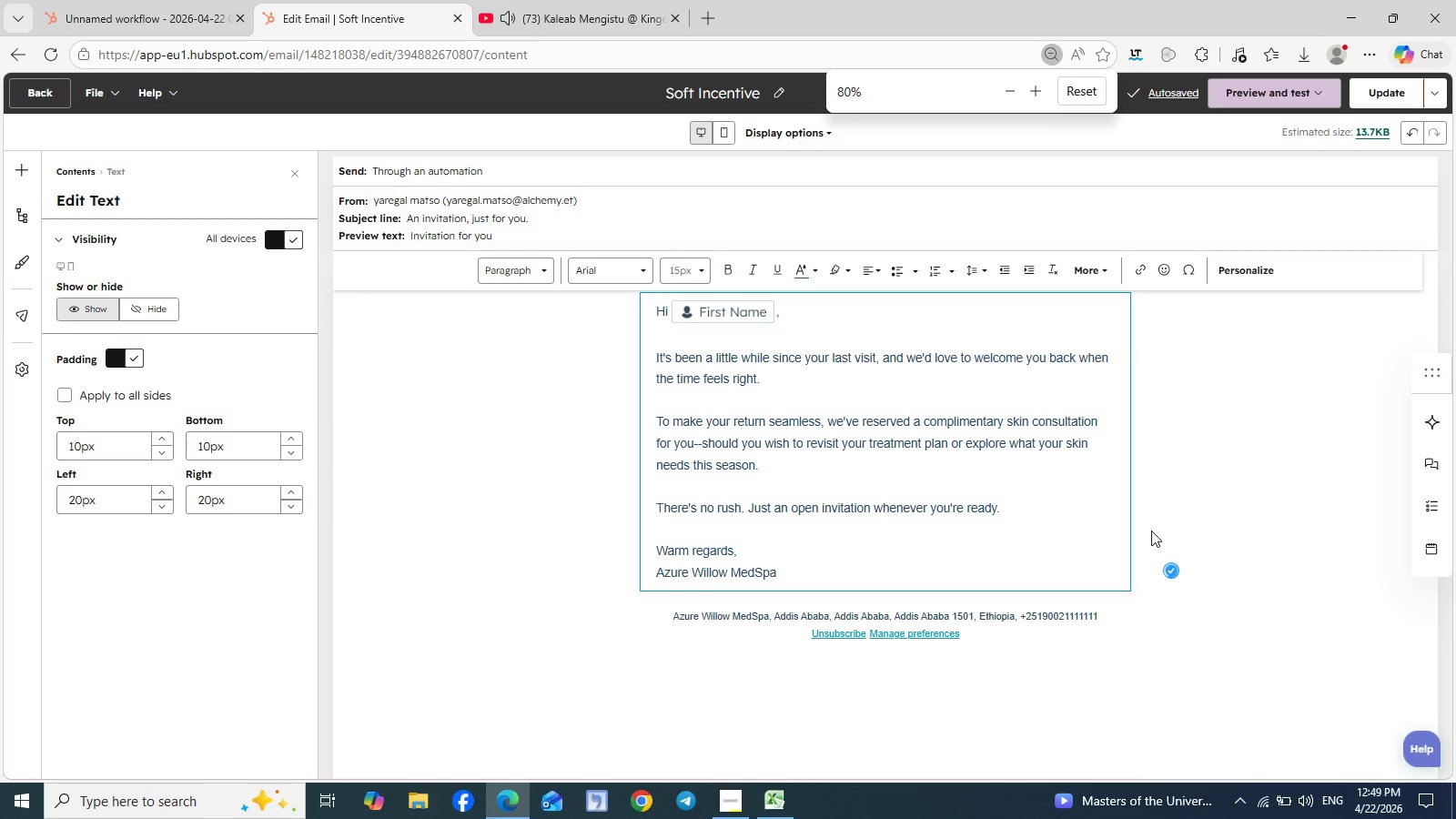 
hold_key(key=ControlLeft, duration=1.53)
 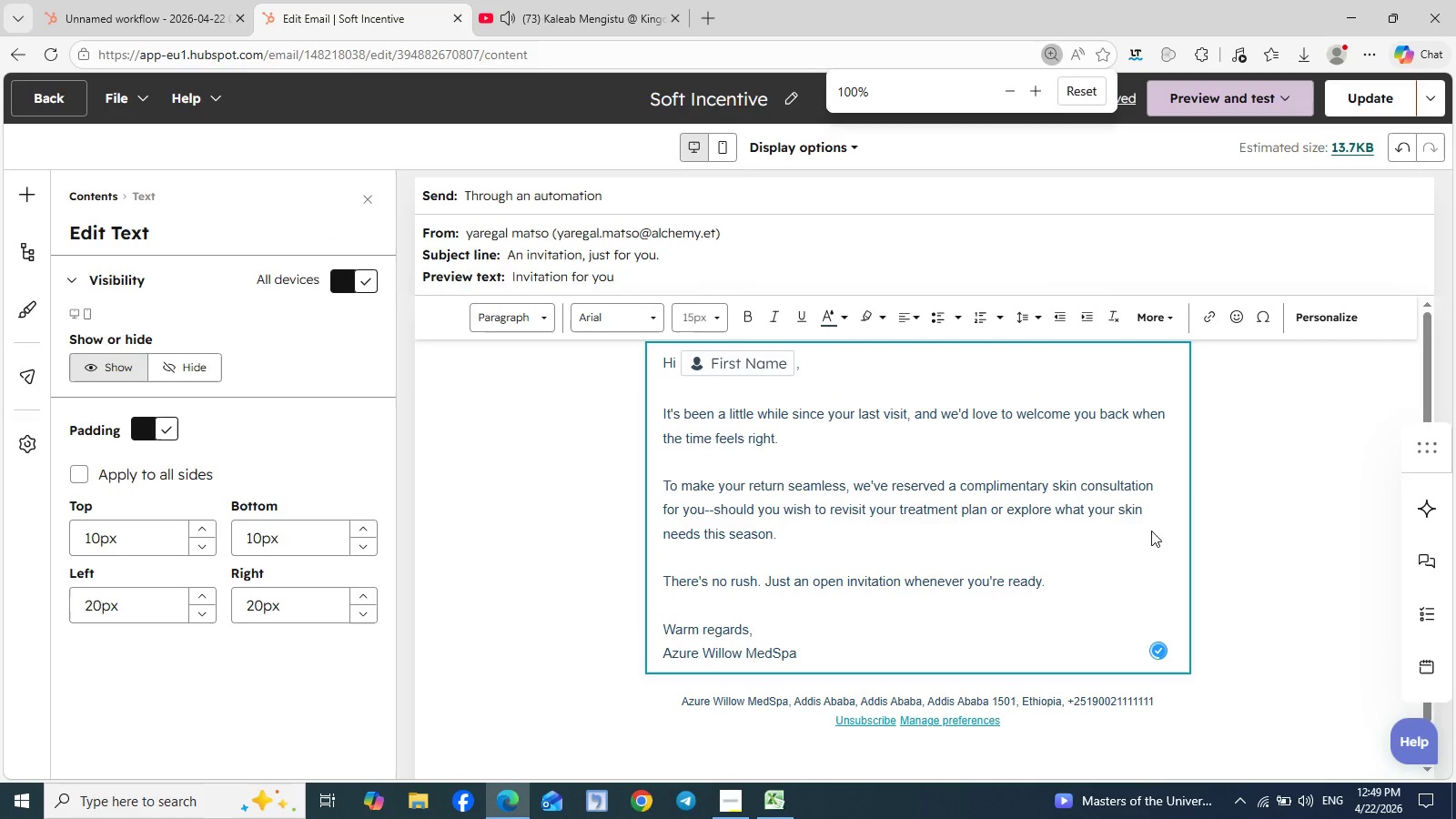 
scroll: coordinate [1151, 531], scroll_direction: down, amount: 1.0
 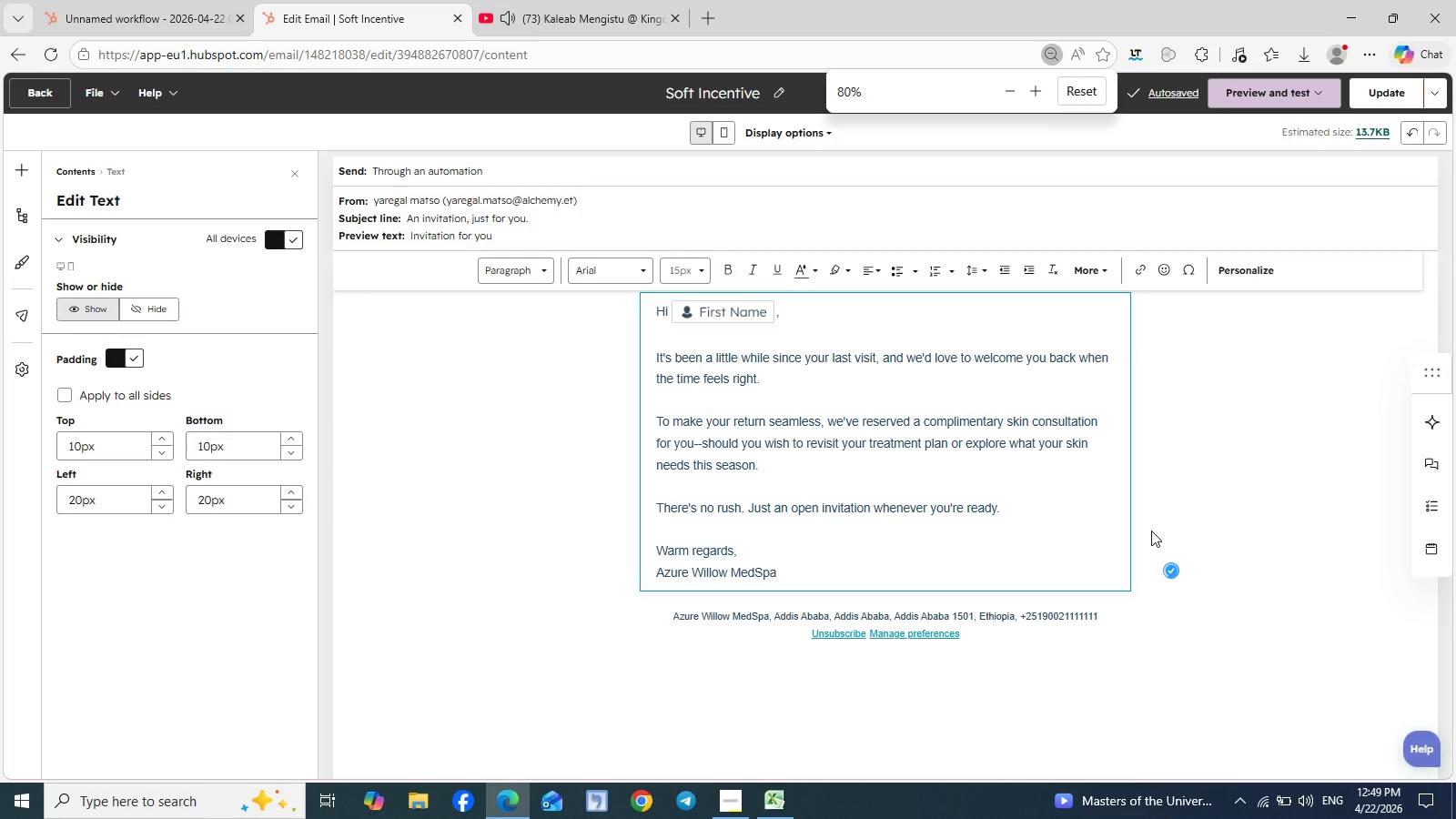 
scroll: coordinate [1151, 531], scroll_direction: up, amount: 1.0
 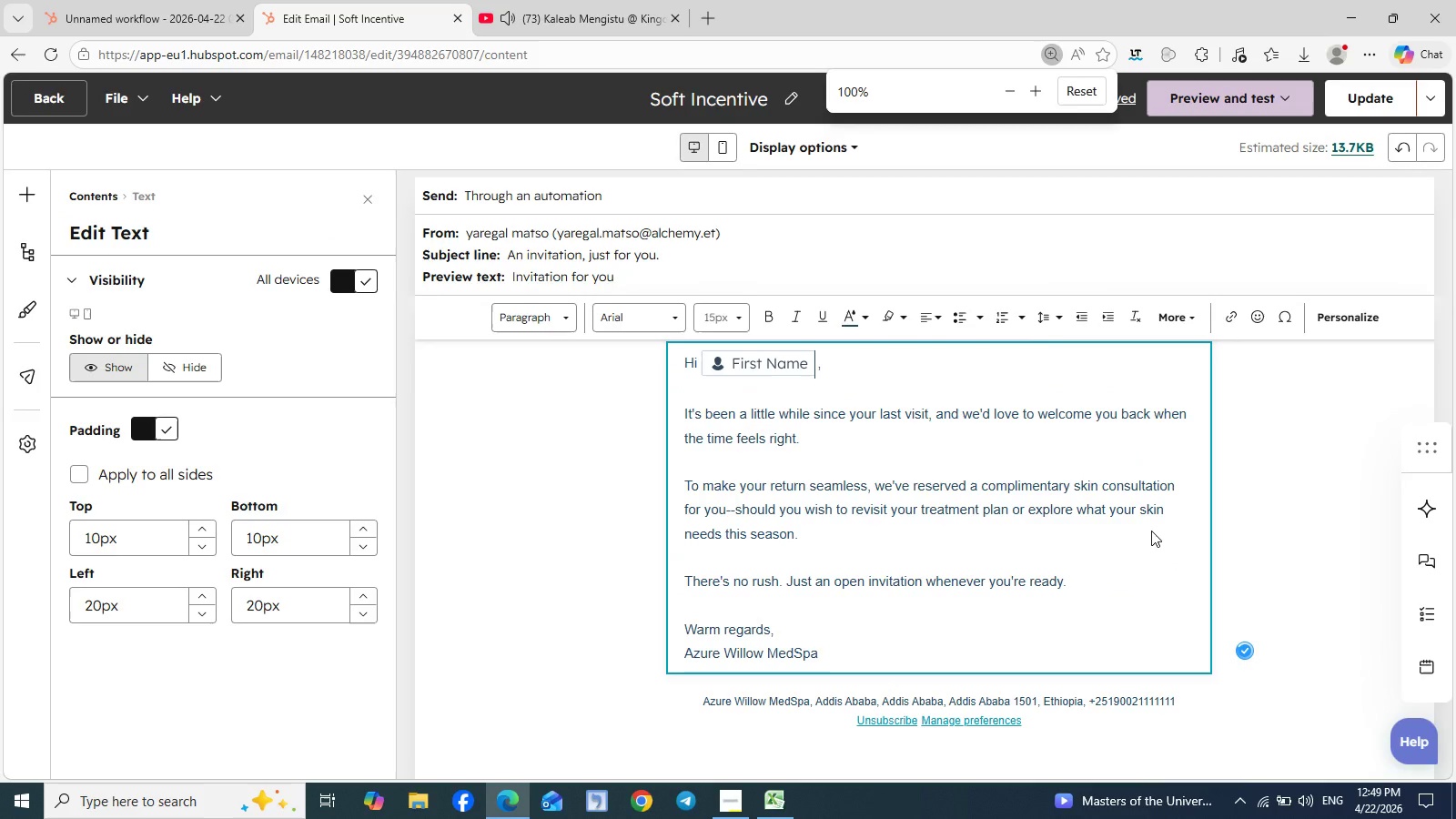 
hold_key(key=ControlLeft, duration=1.53)
 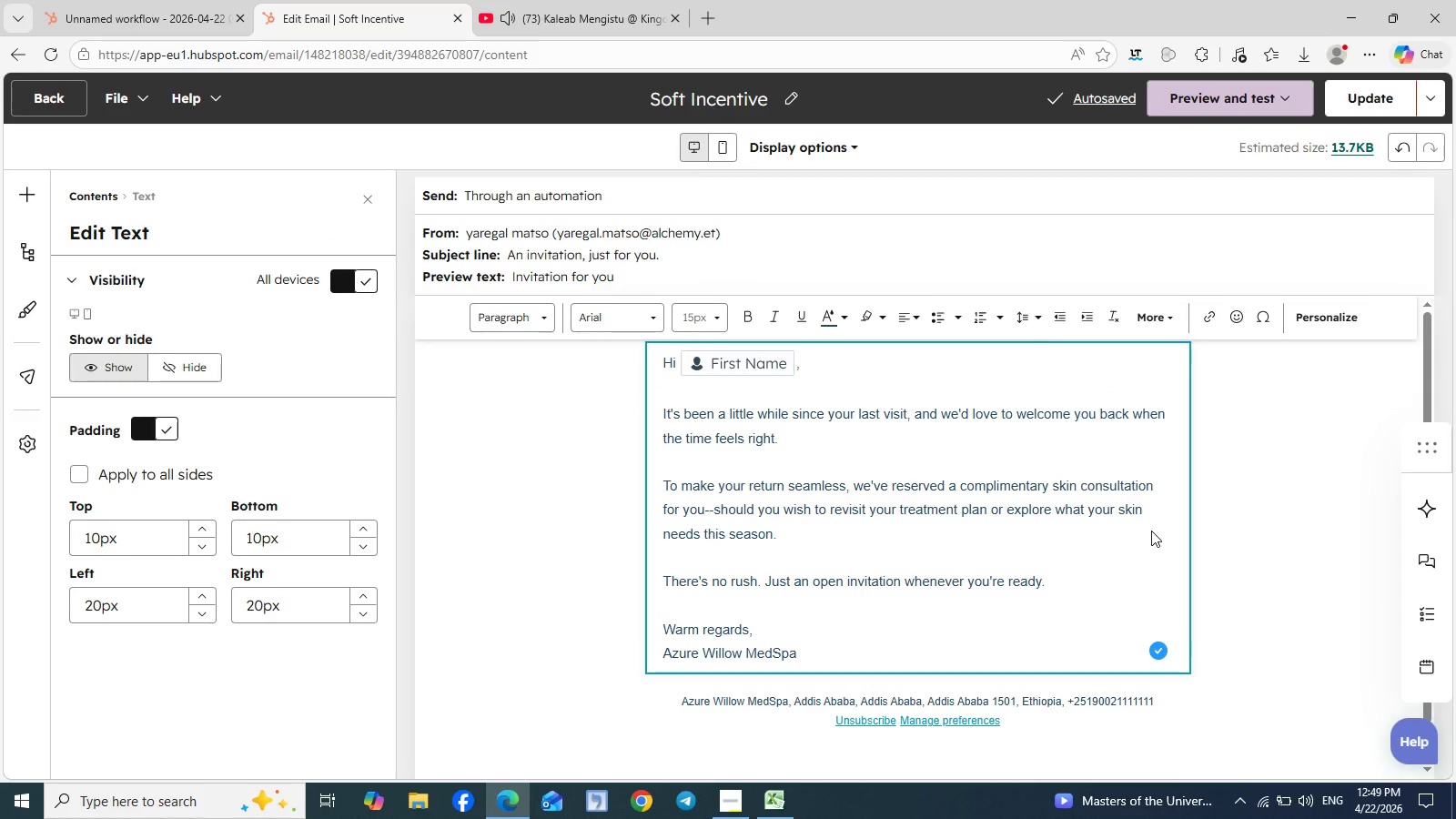 
scroll: coordinate [1151, 531], scroll_direction: none, amount: 0.0
 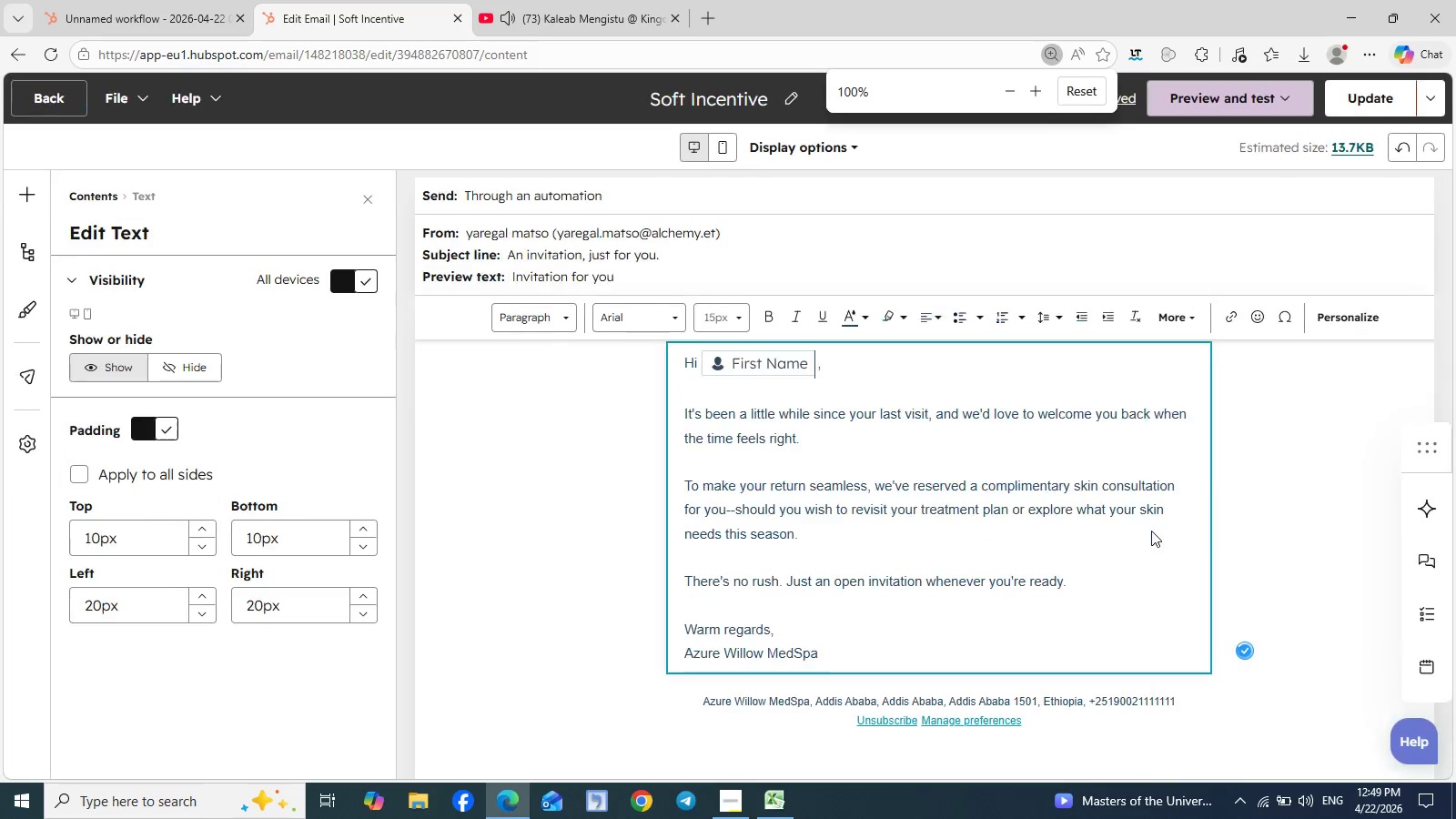 
hold_key(key=ControlLeft, duration=0.47)
 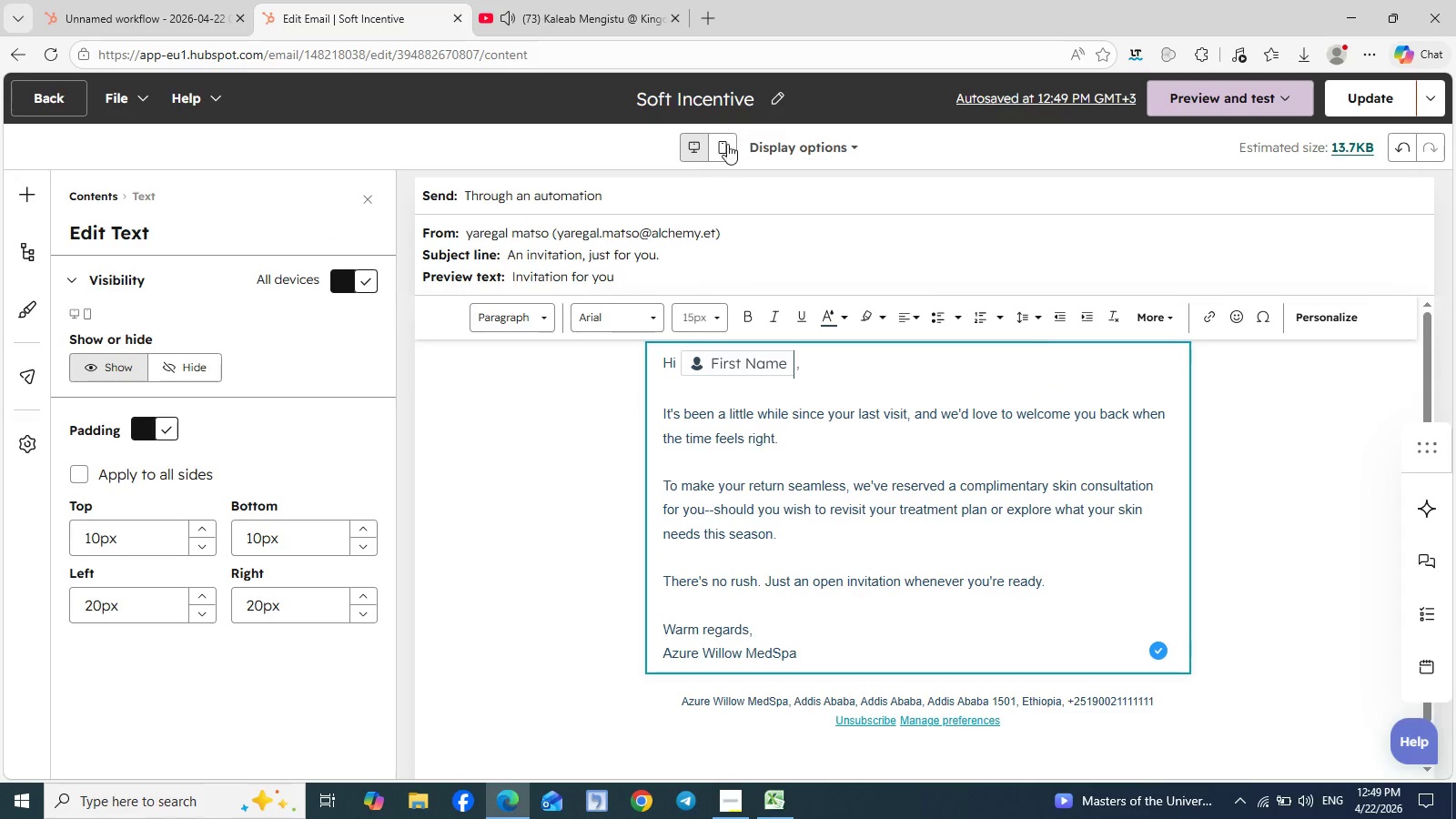 
left_click([723, 147])
 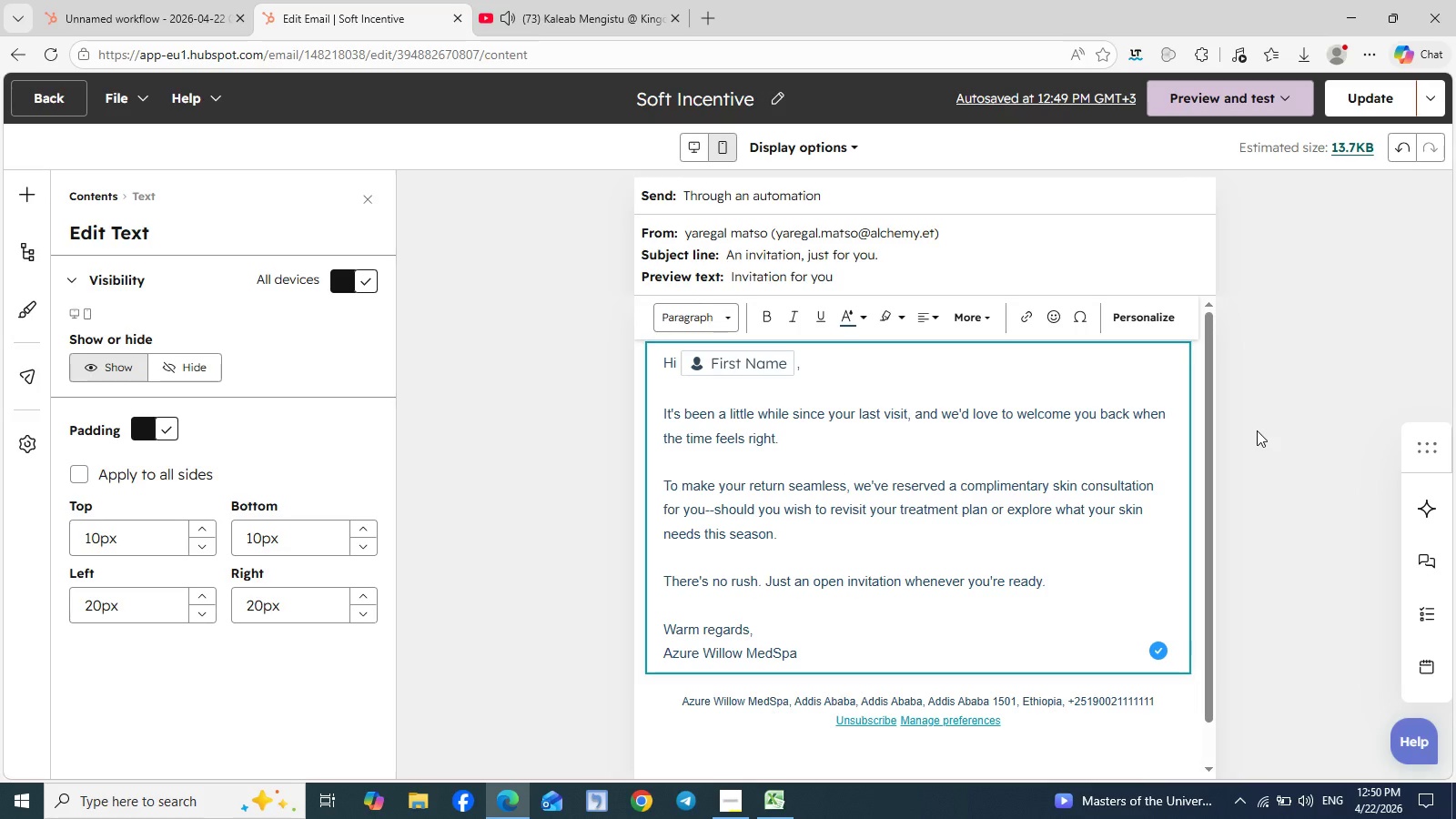 
hold_key(key=ShiftLeft, duration=1.03)
 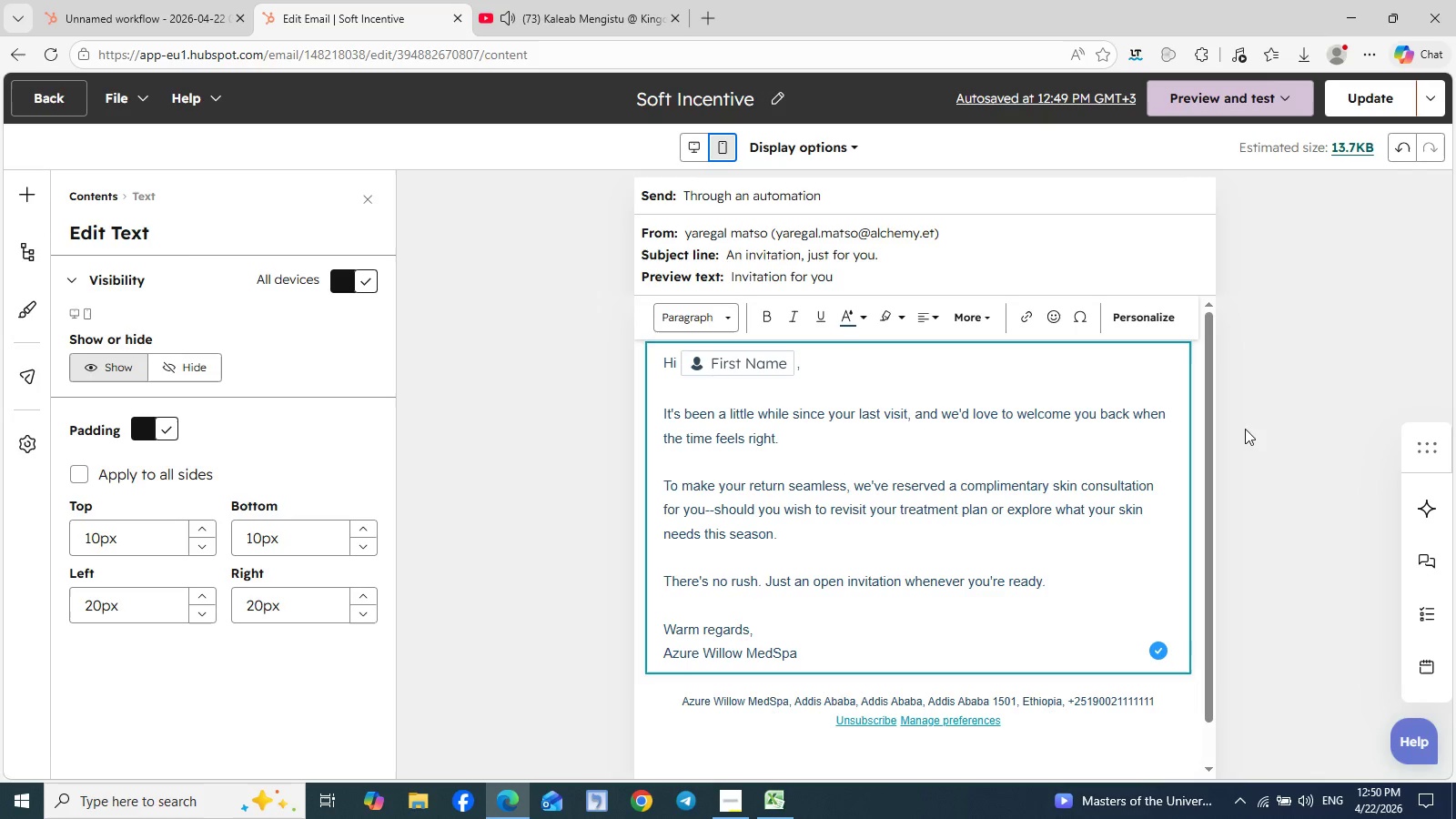 
hold_key(key=MetaLeft, duration=0.86)
 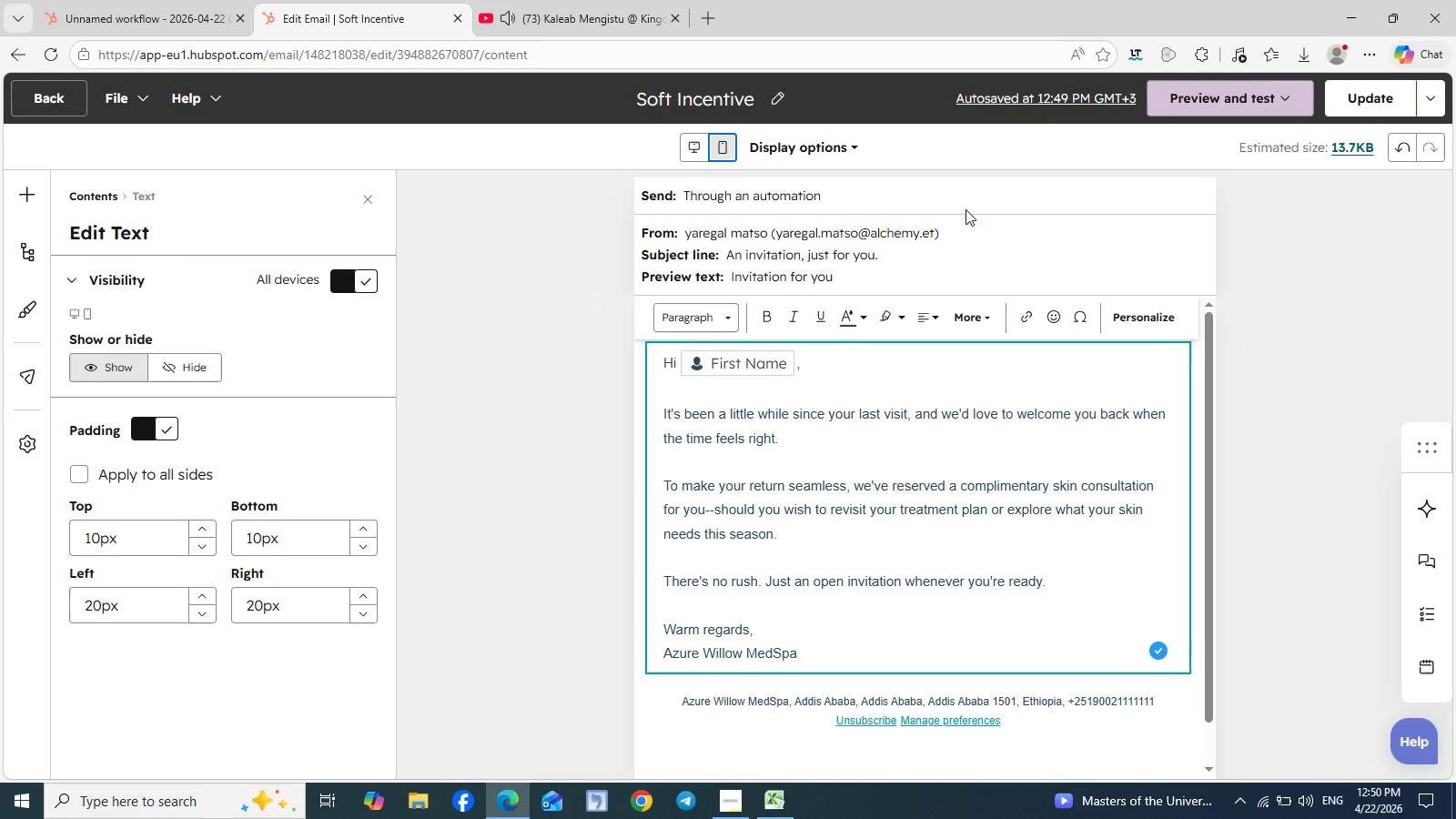 
hold_key(key=S, duration=0.34)
 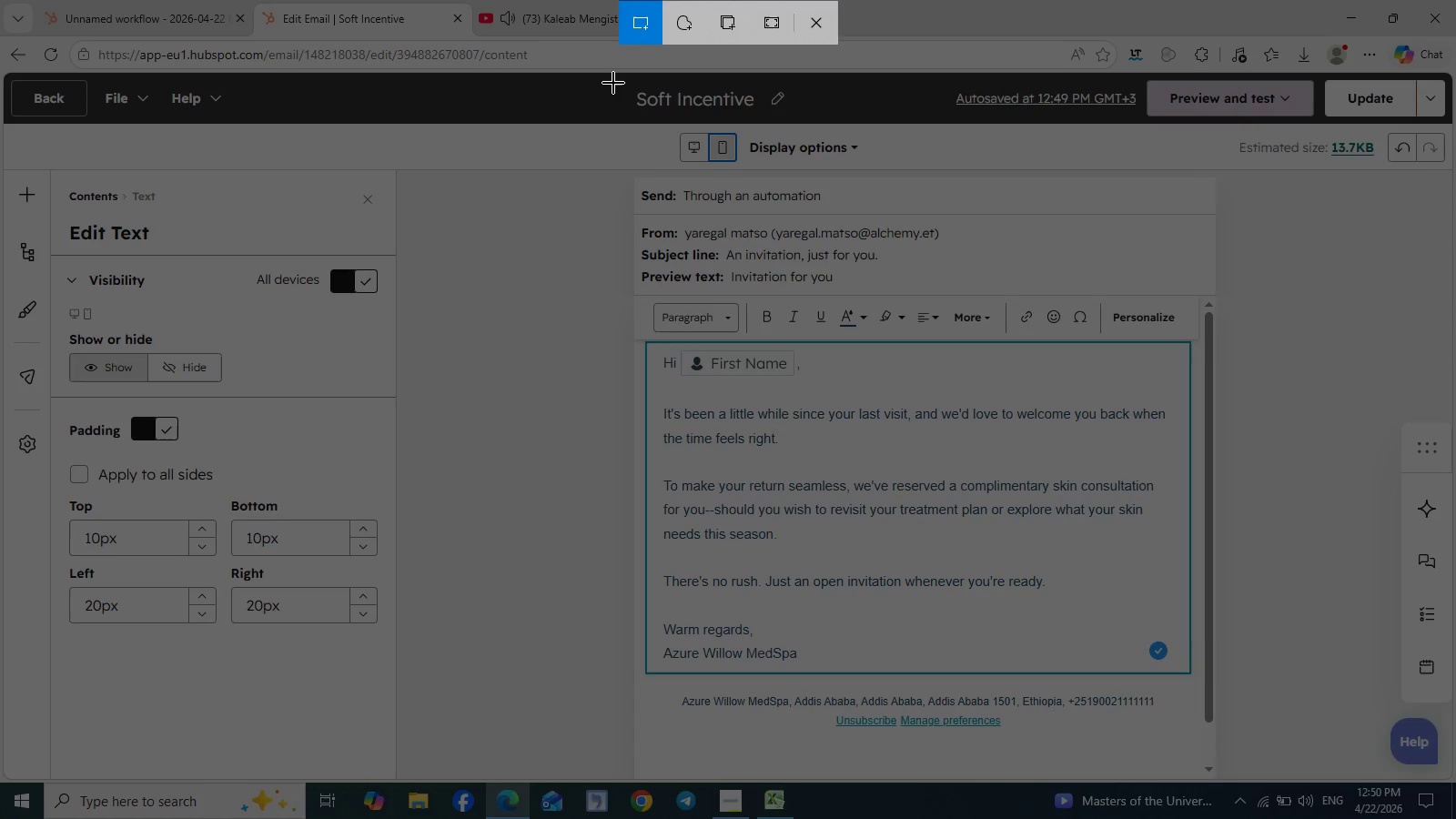 
left_click_drag(start_coordinate=[616, 76], to_coordinate=[1208, 765])
 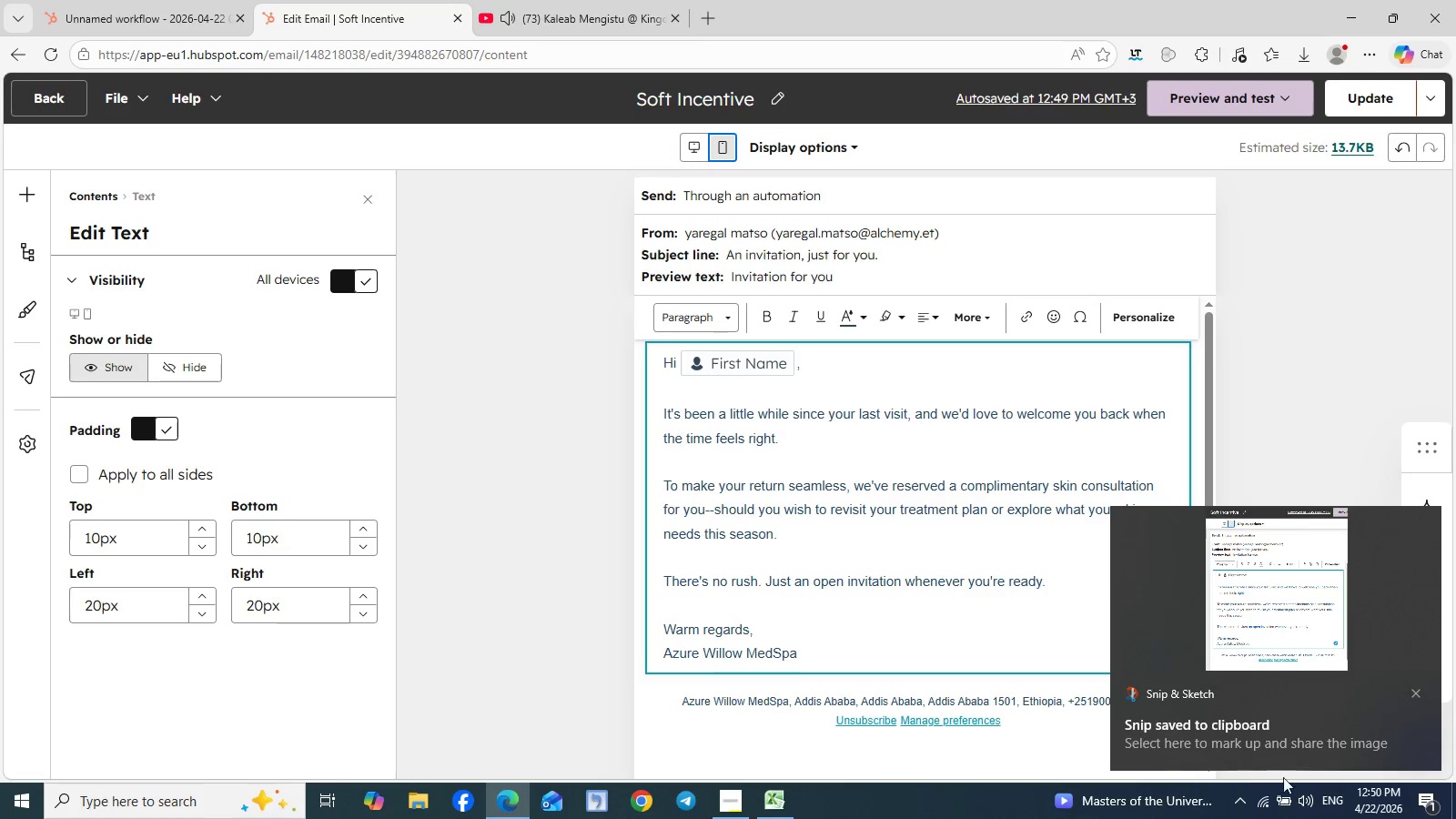 
left_click([1281, 697])
 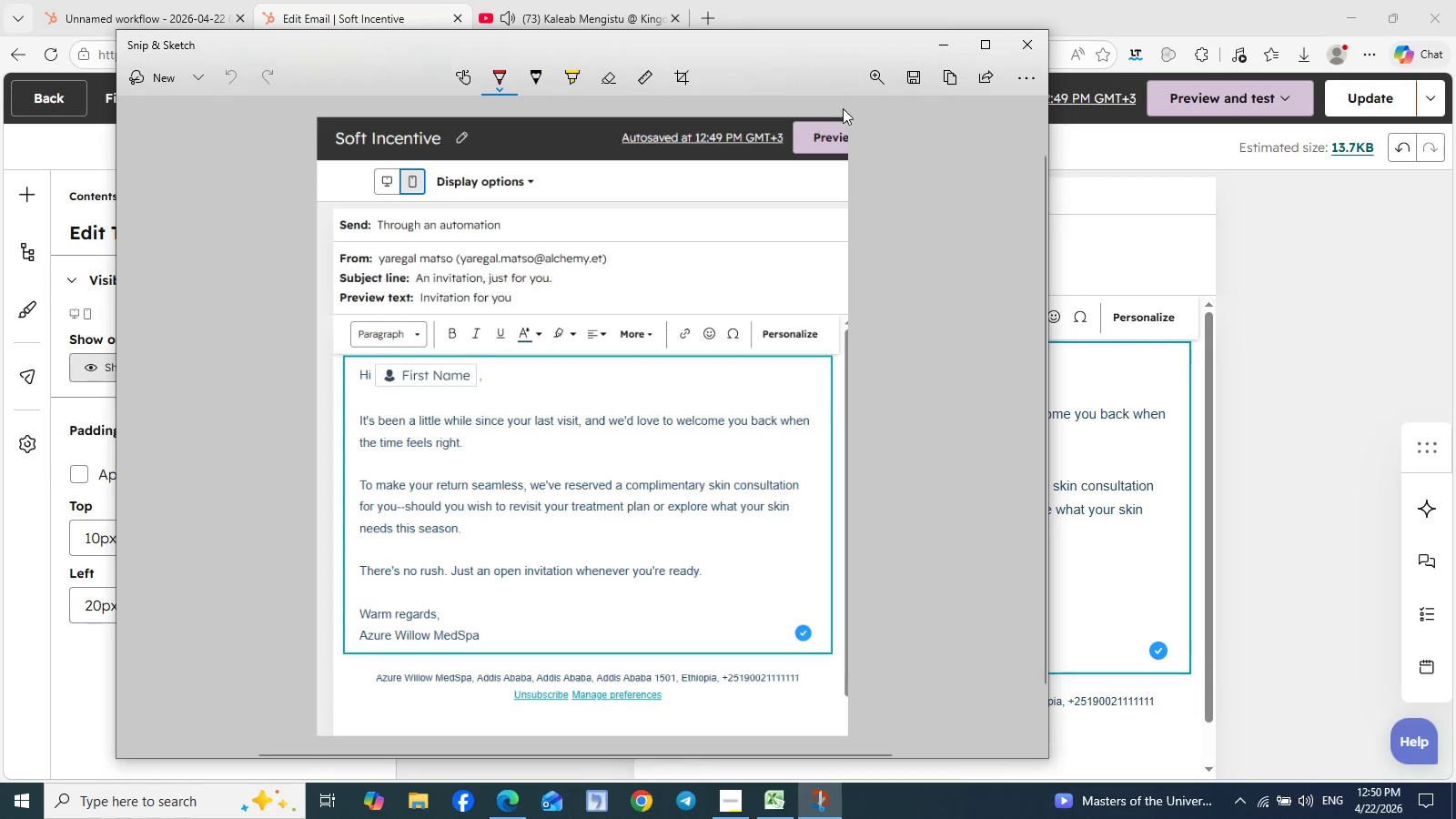 
left_click([918, 69])
 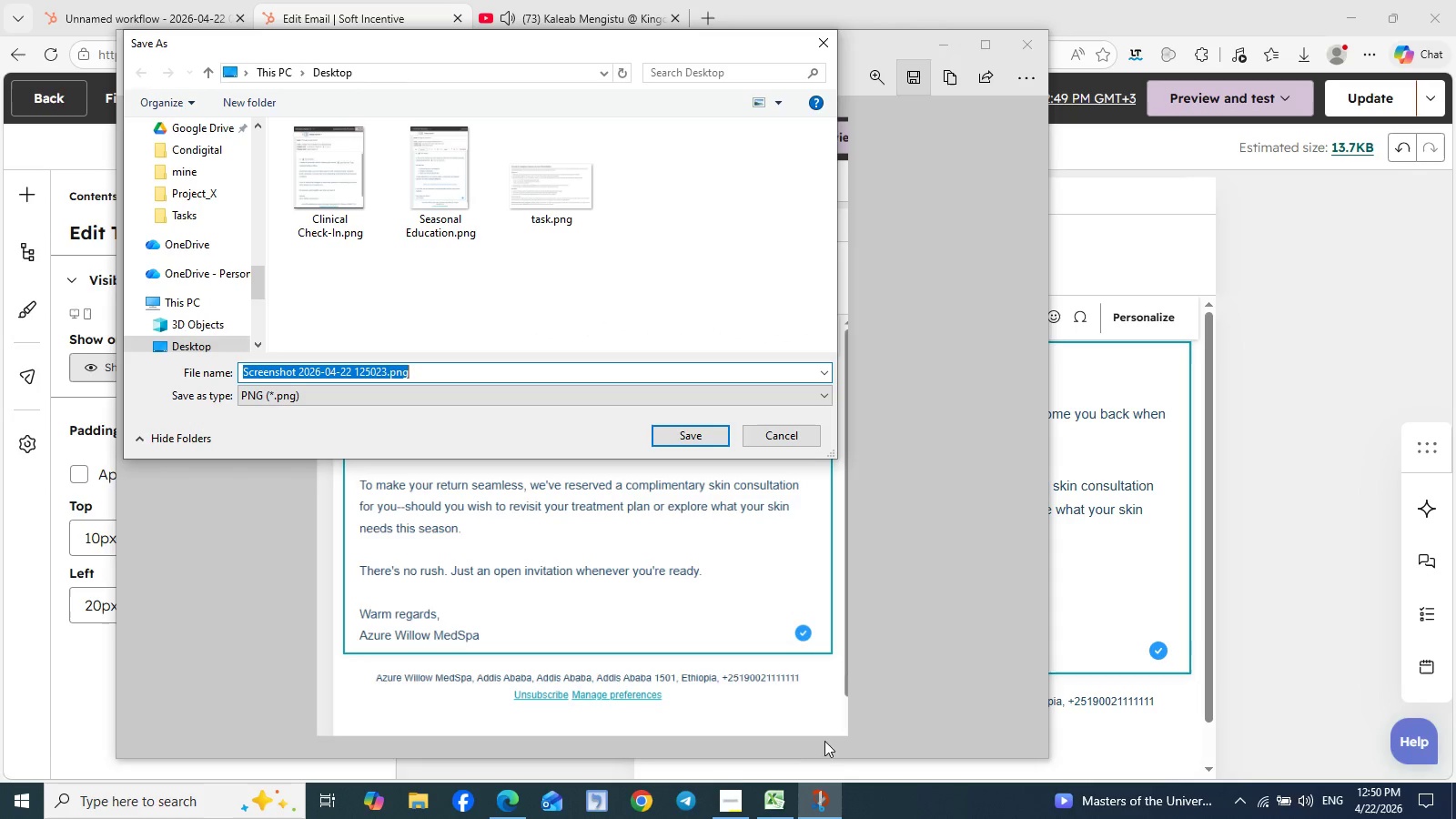 
left_click([725, 803])
 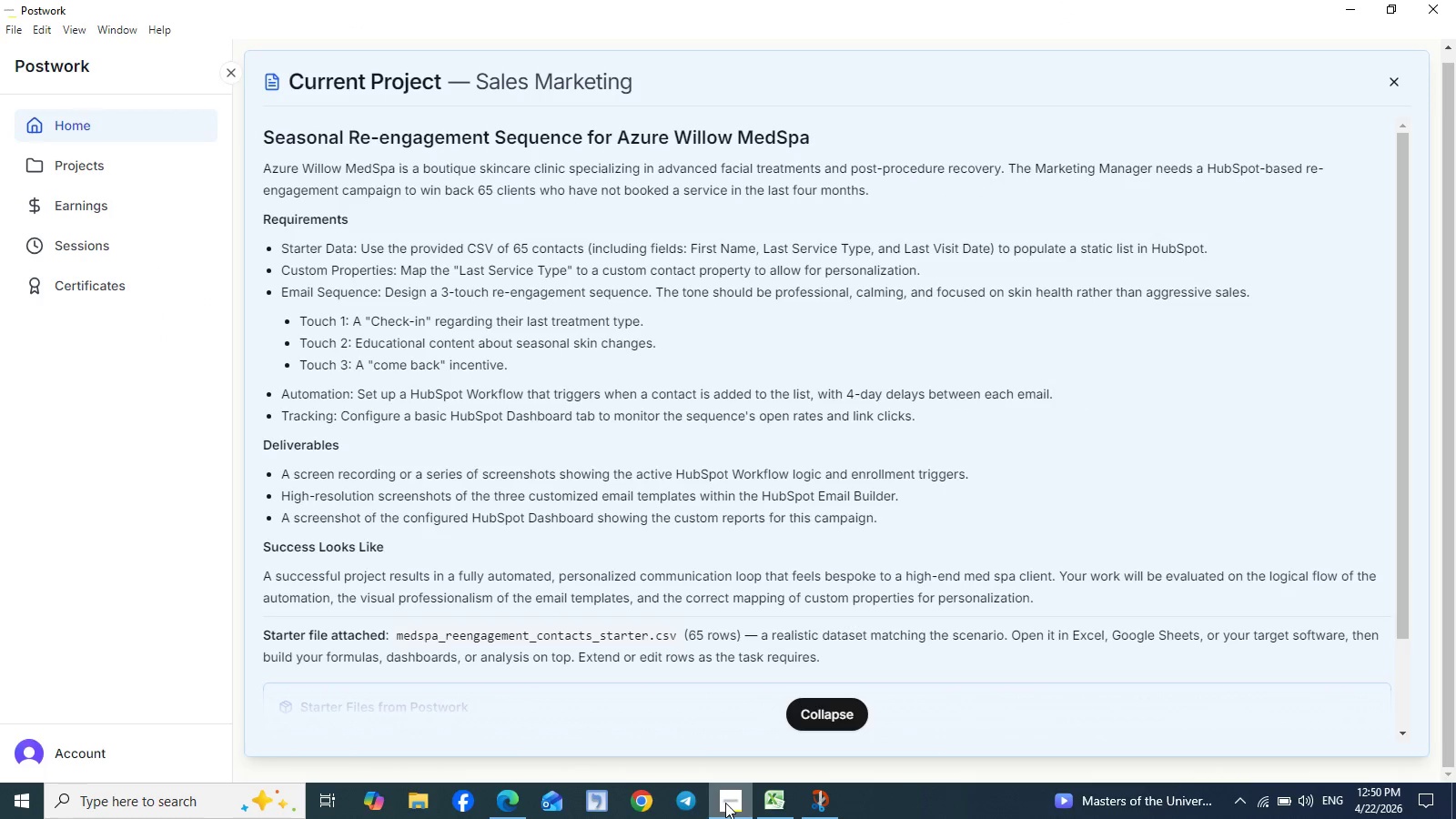 
left_click([725, 803])
 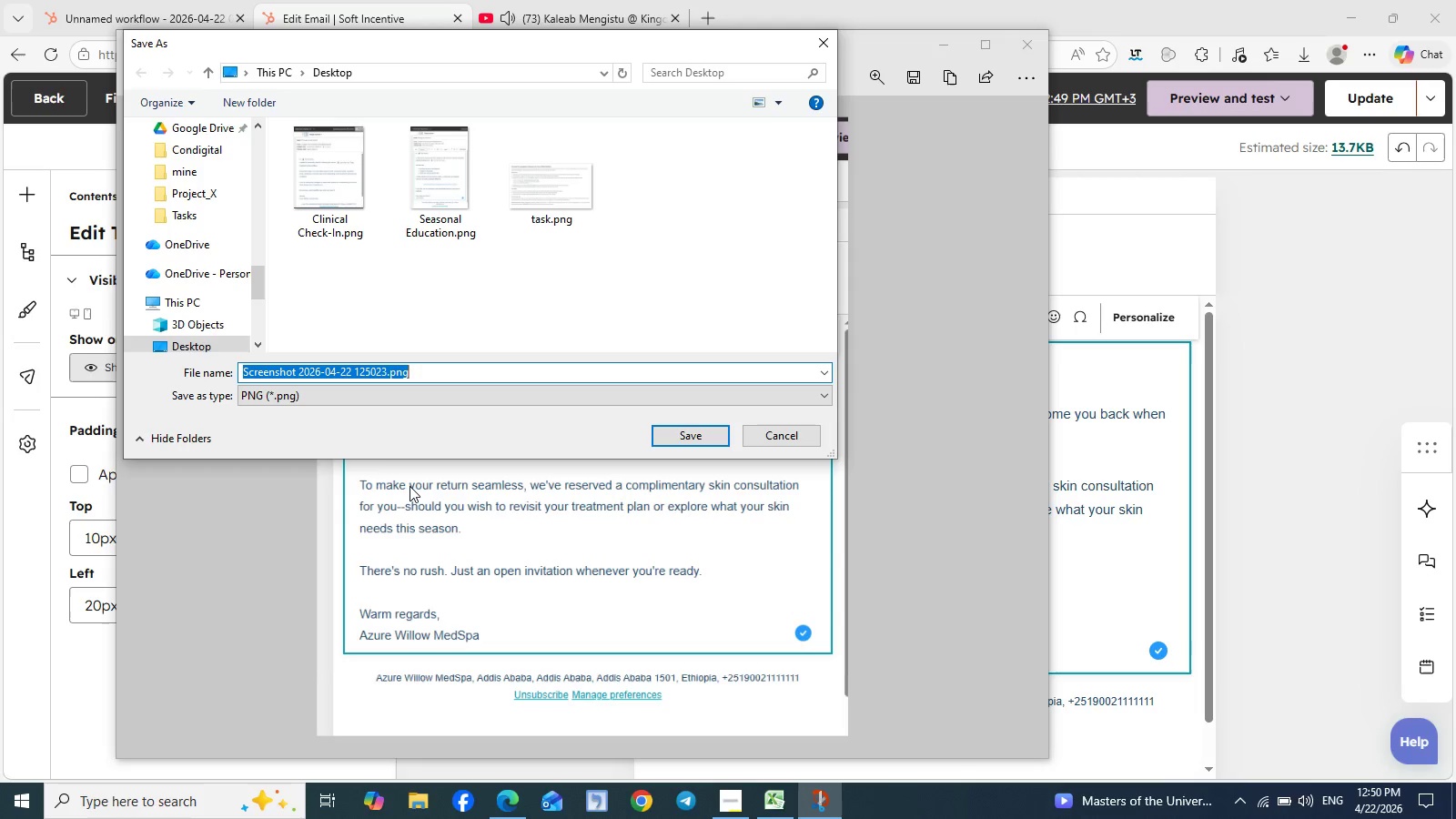 
type(Come back Incentive)
 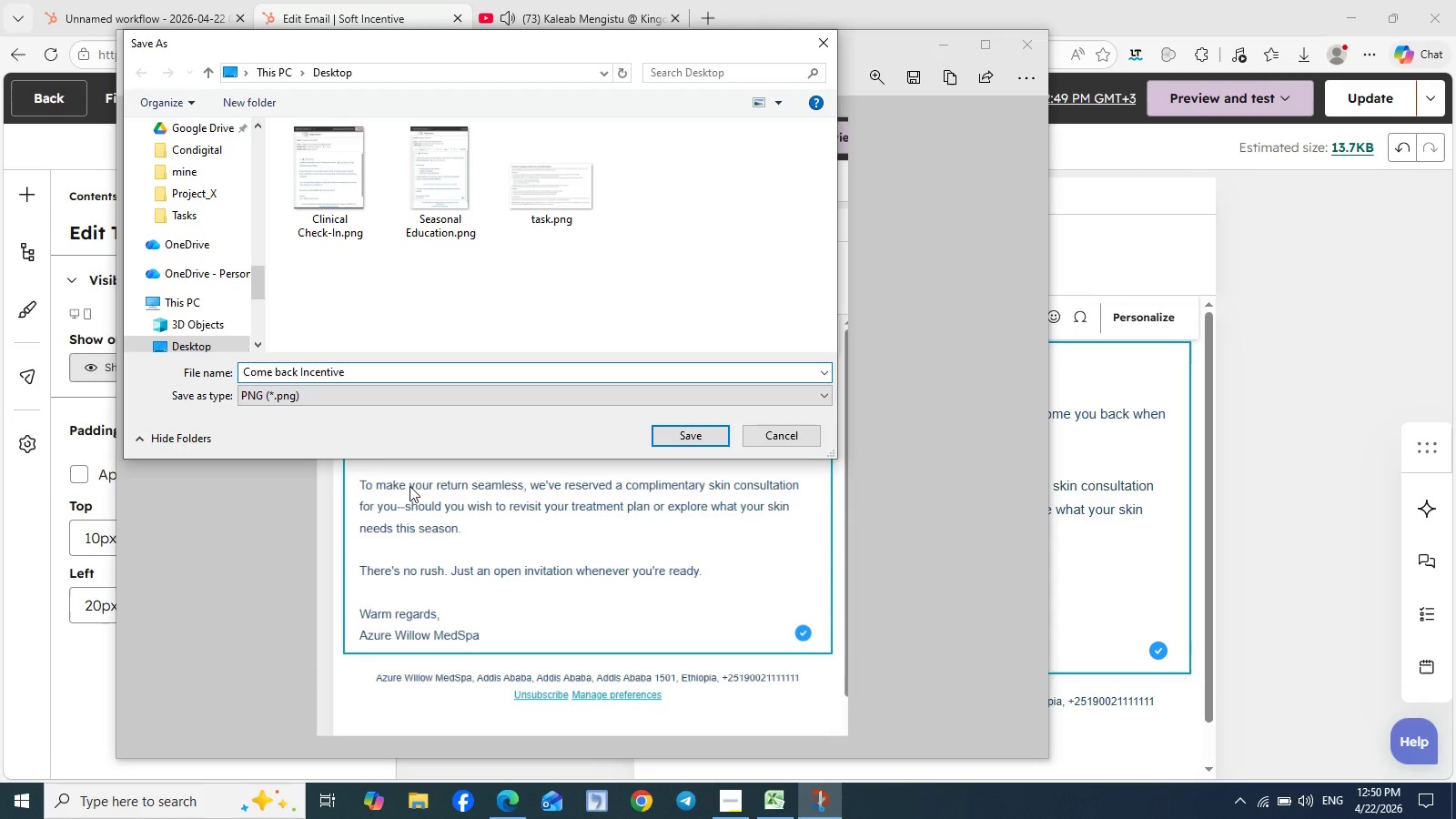 
left_click([679, 435])
 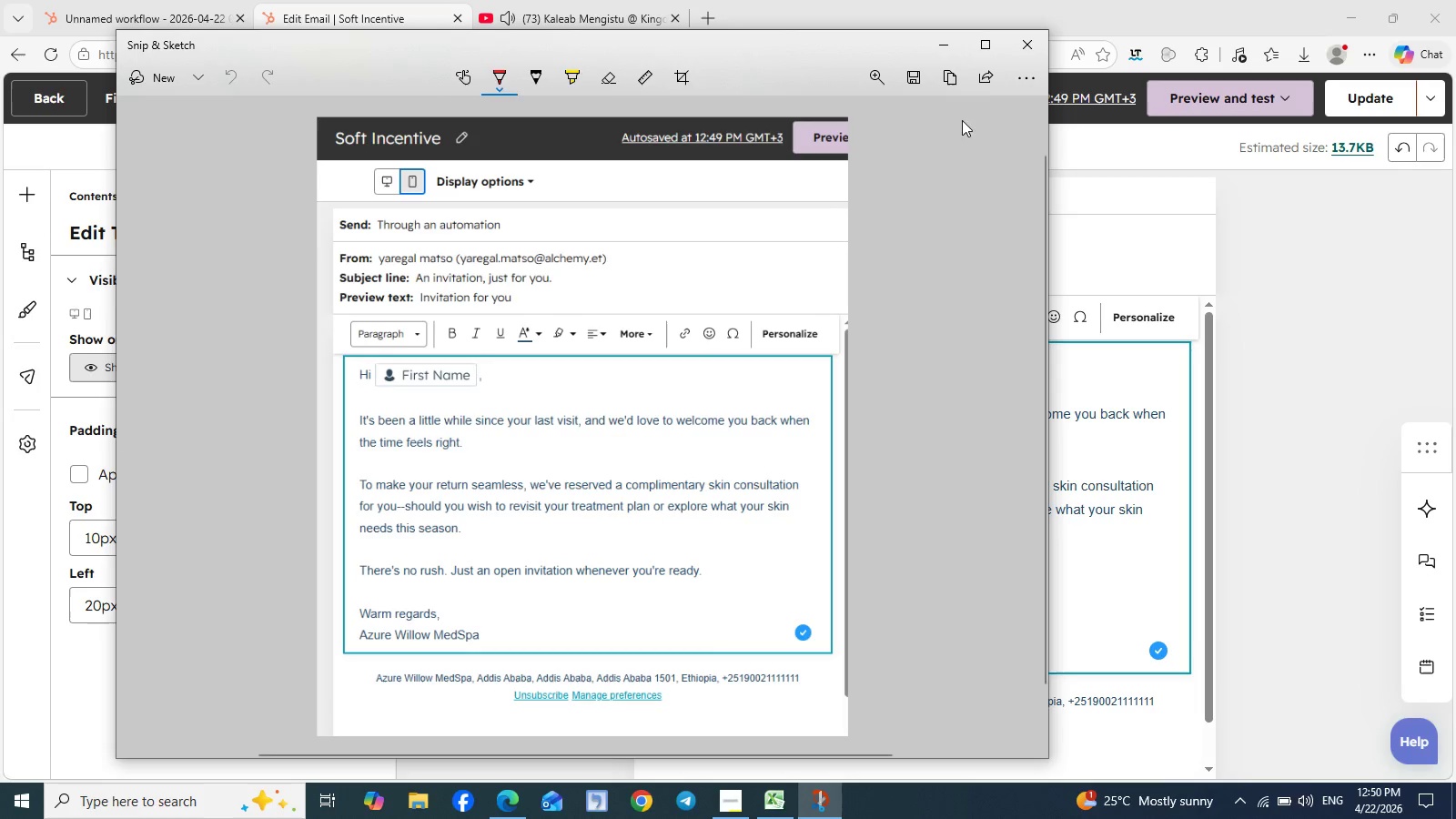 
left_click([1027, 42])
 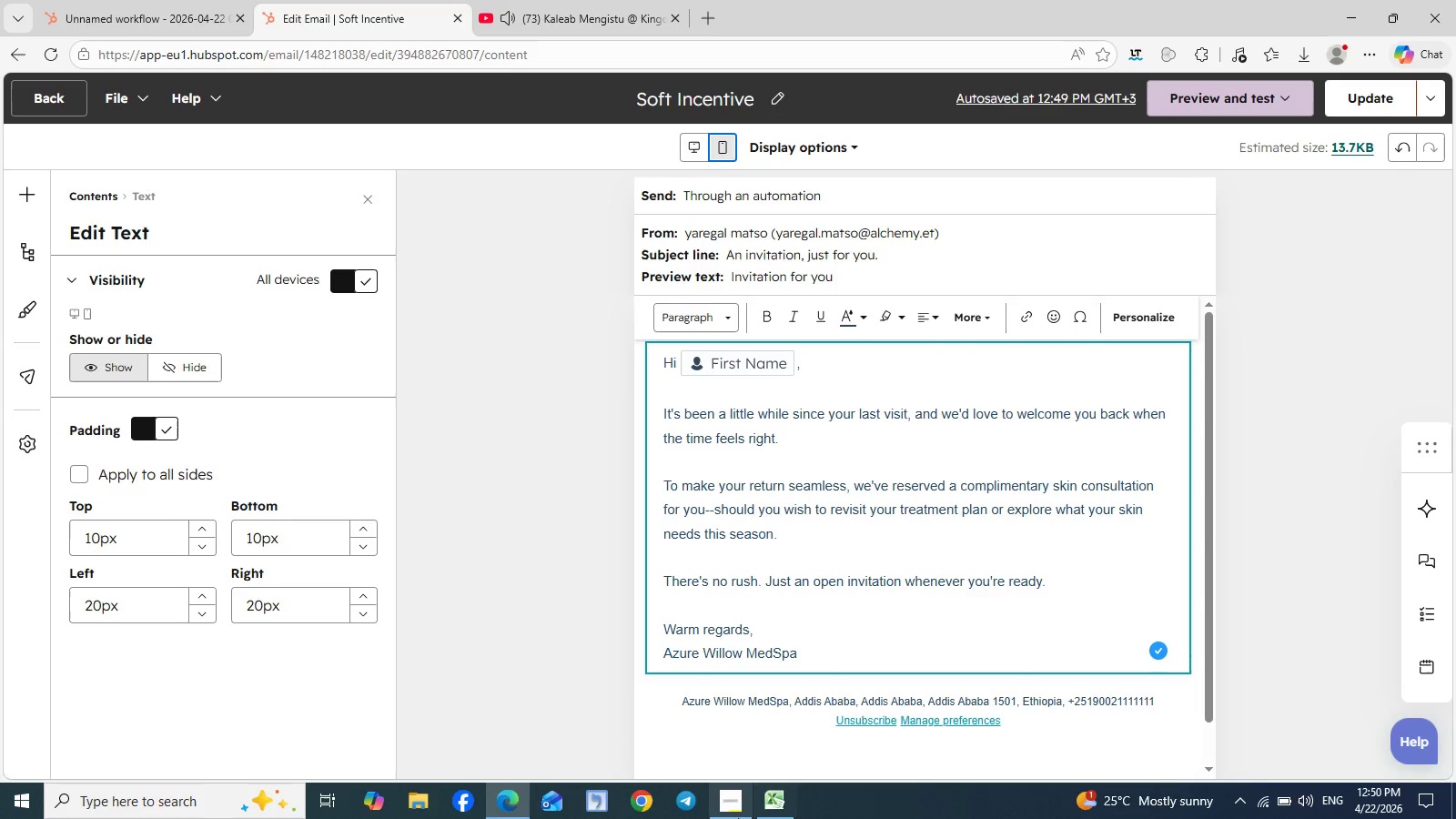 
left_click([729, 805])